 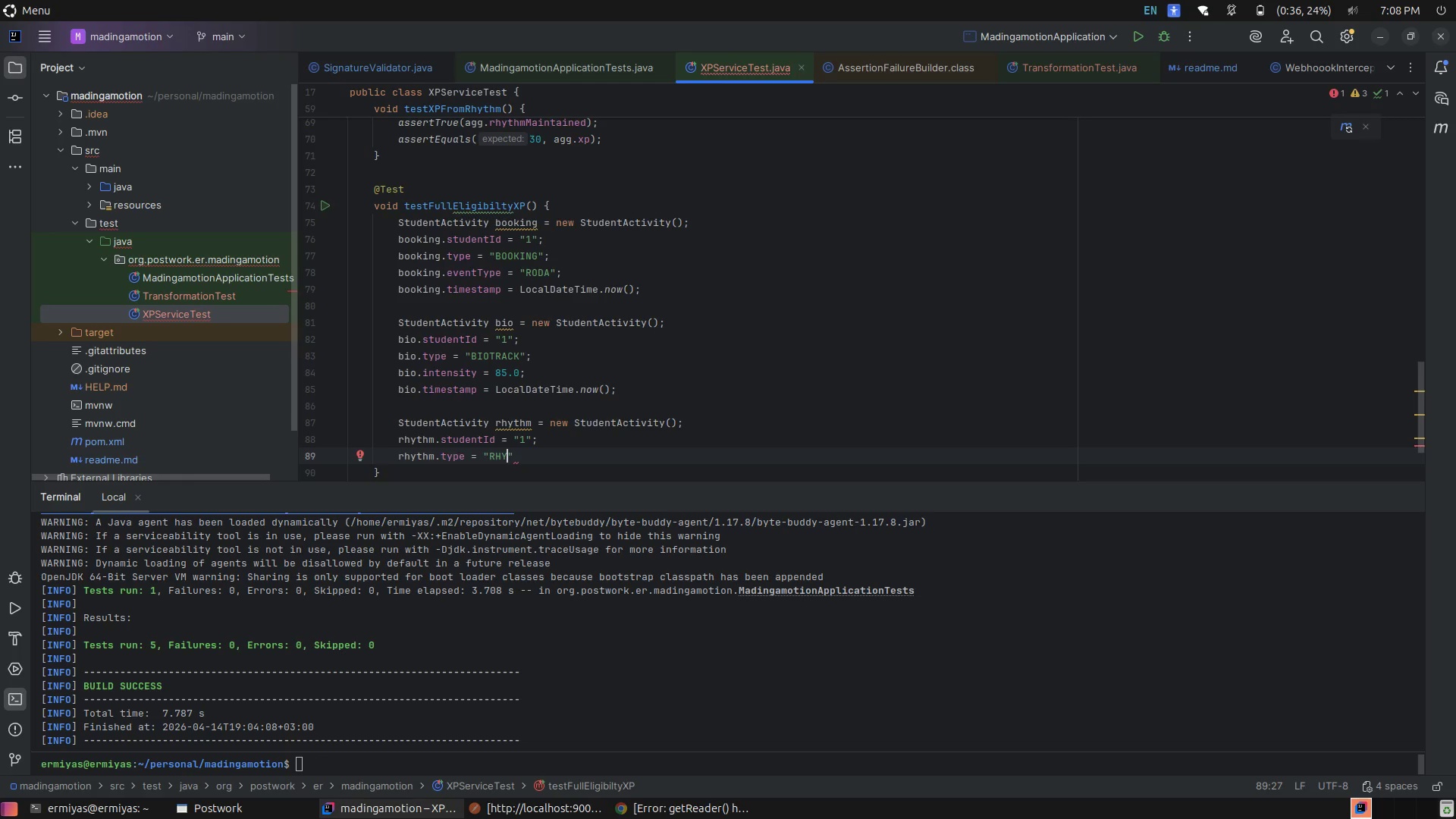 
hold_key(key=ShiftRight, duration=0.84)
 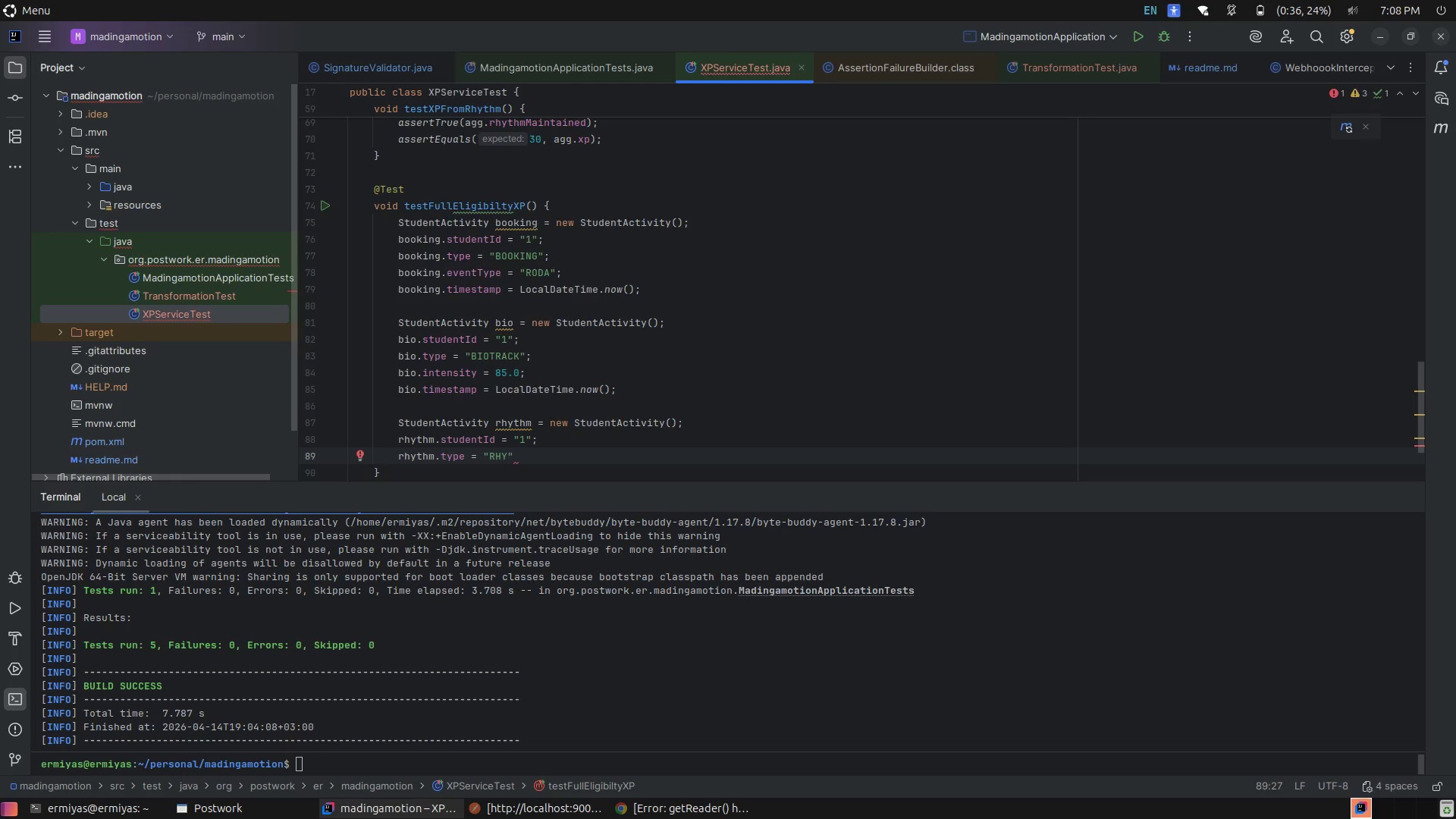 
type(THM)
 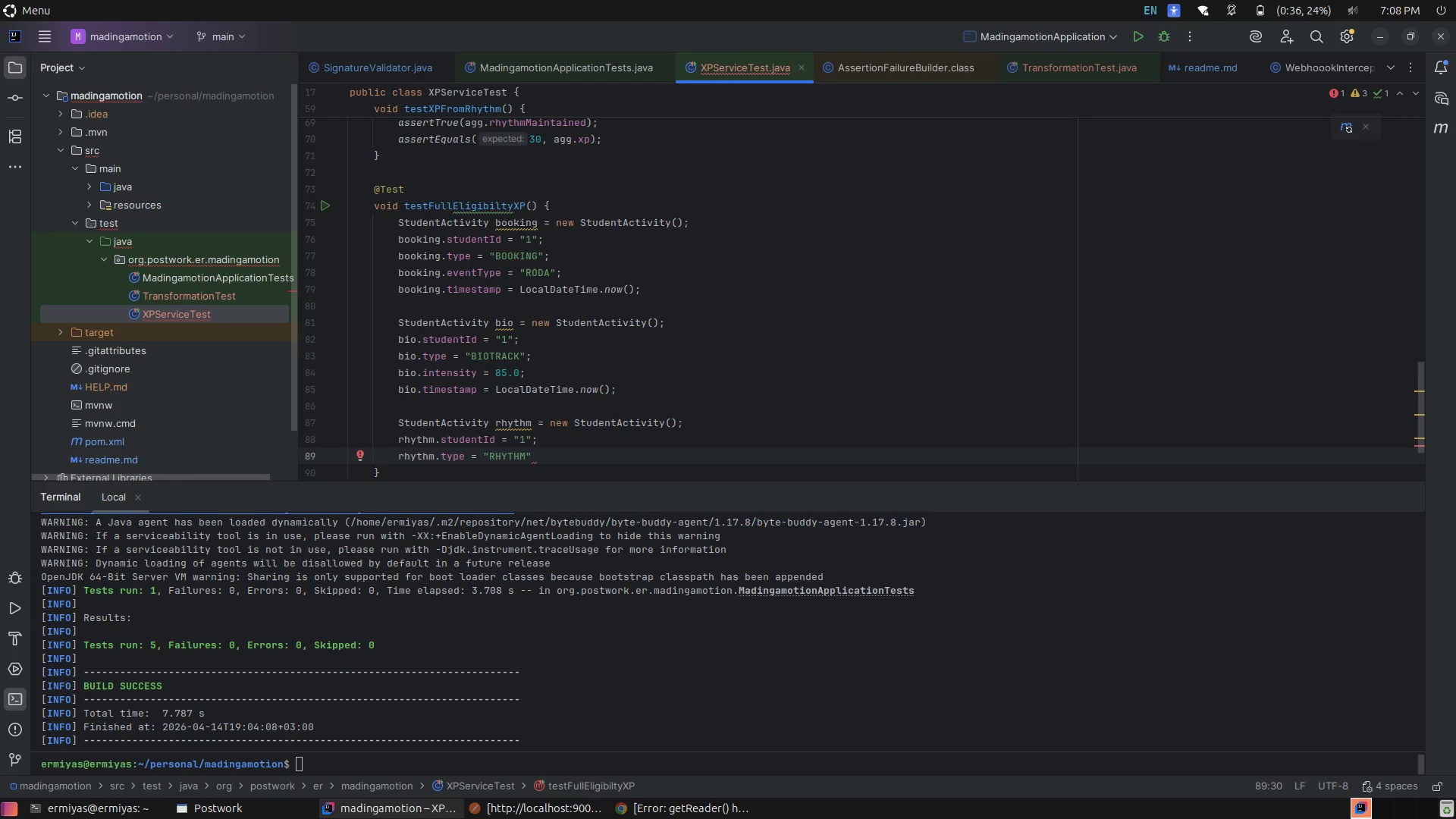 
key(ArrowRight)
 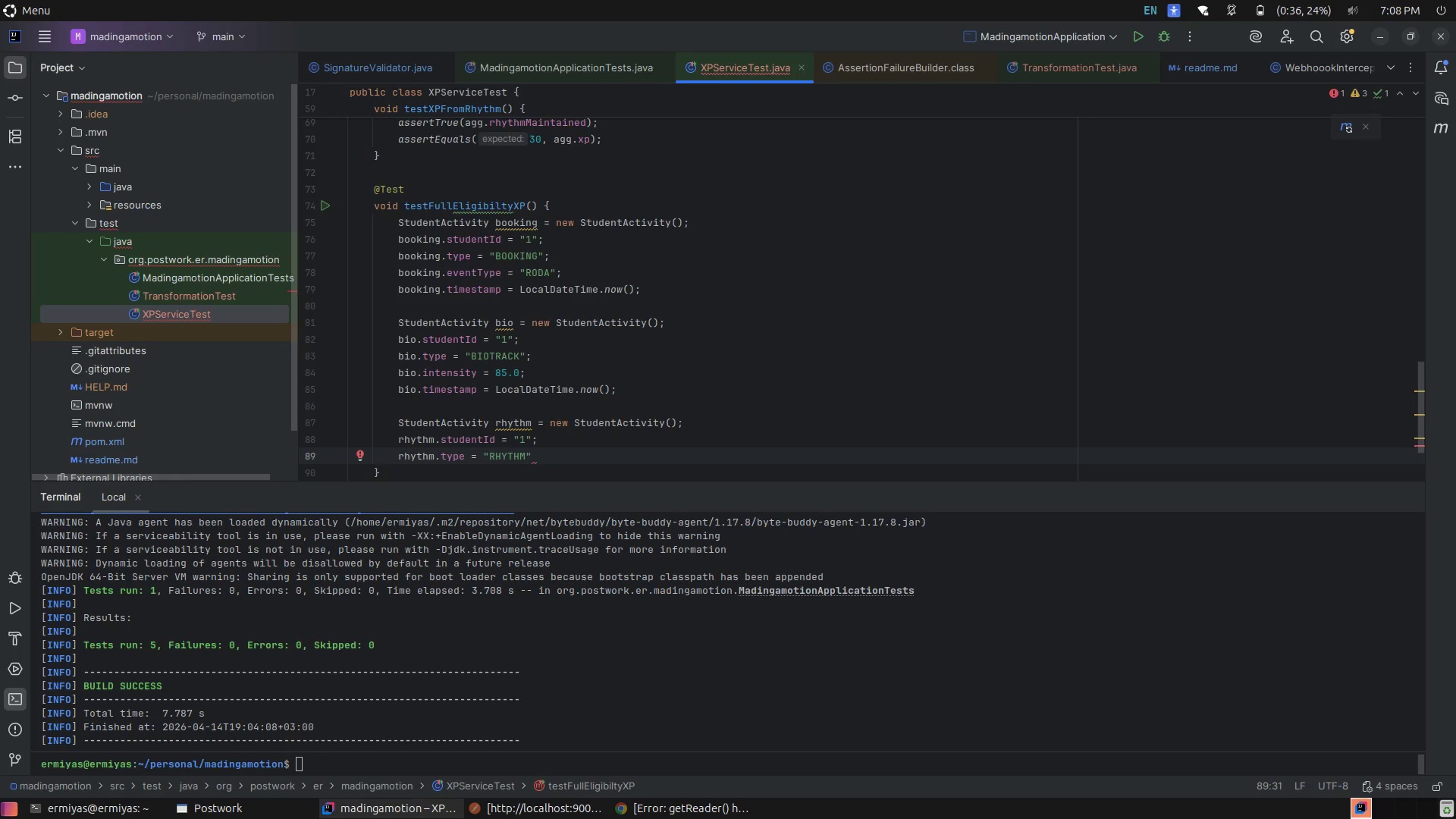 
key(Semicolon)
 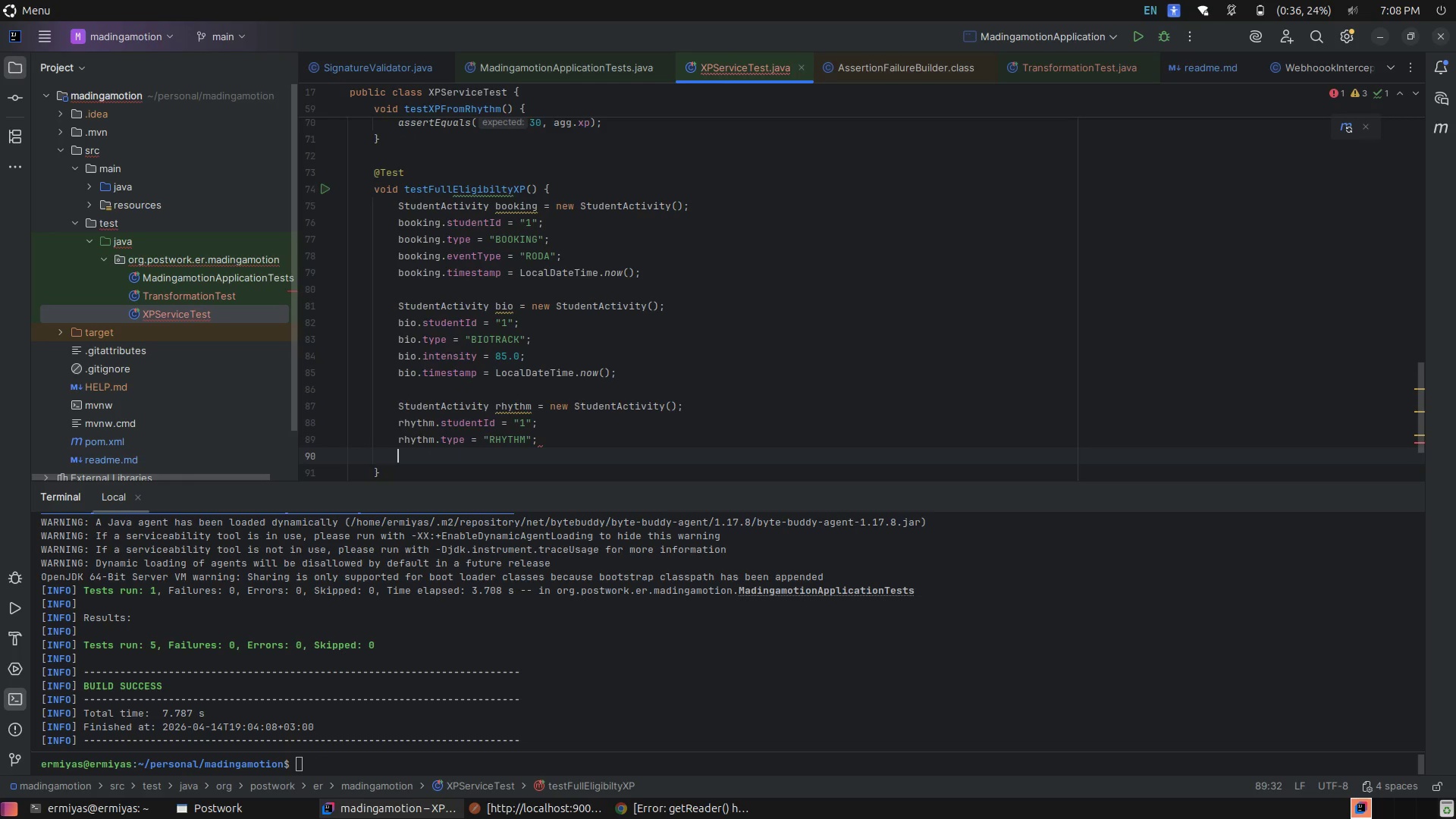 
key(Enter)
 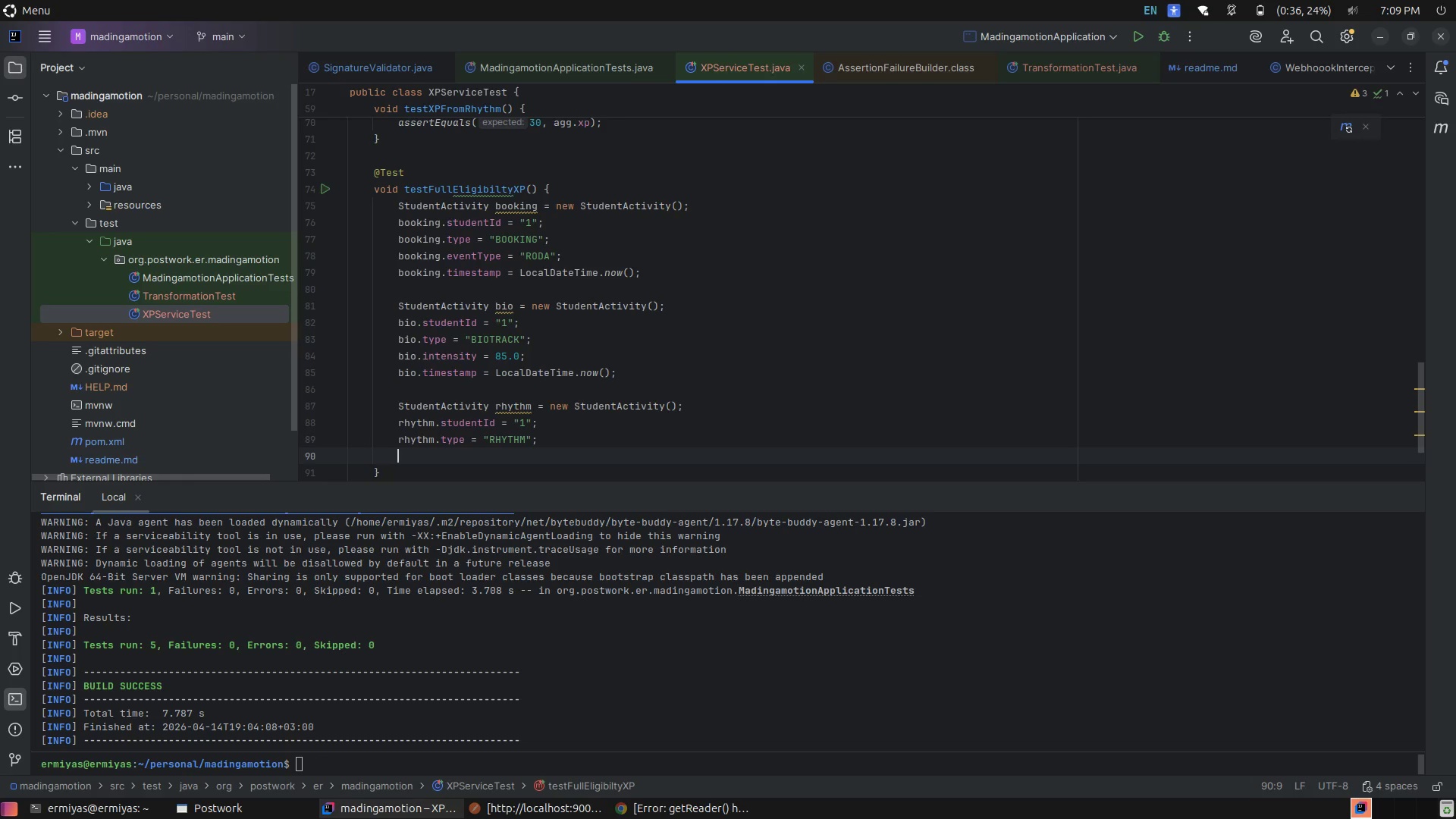 
type(ry)
key(Backspace)
type(h)
key(Tab)
type(.du)
key(Tab)
type( = ")
key(Backspace)
 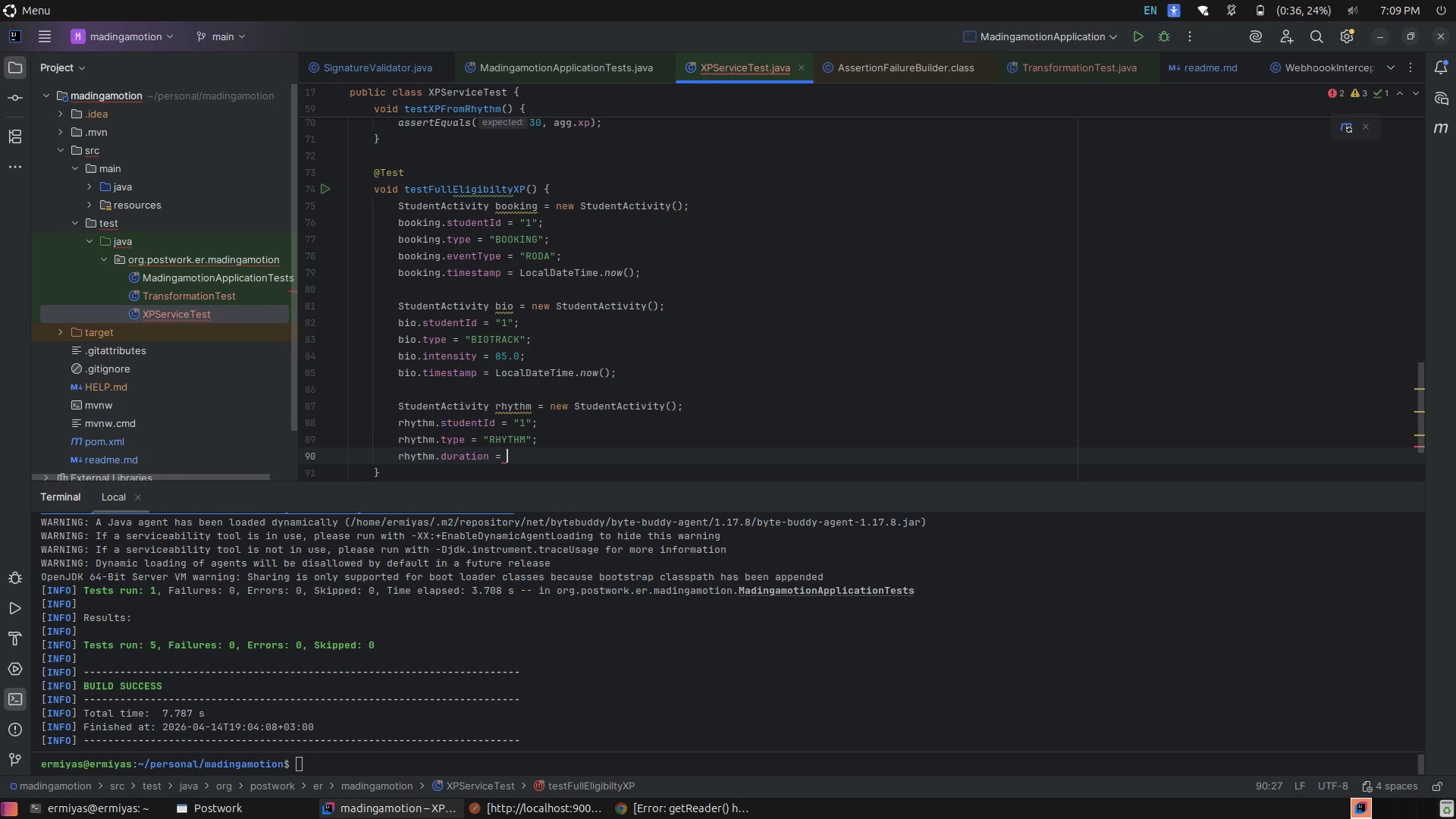 
type(24)
key(Backspace)
type(5)
 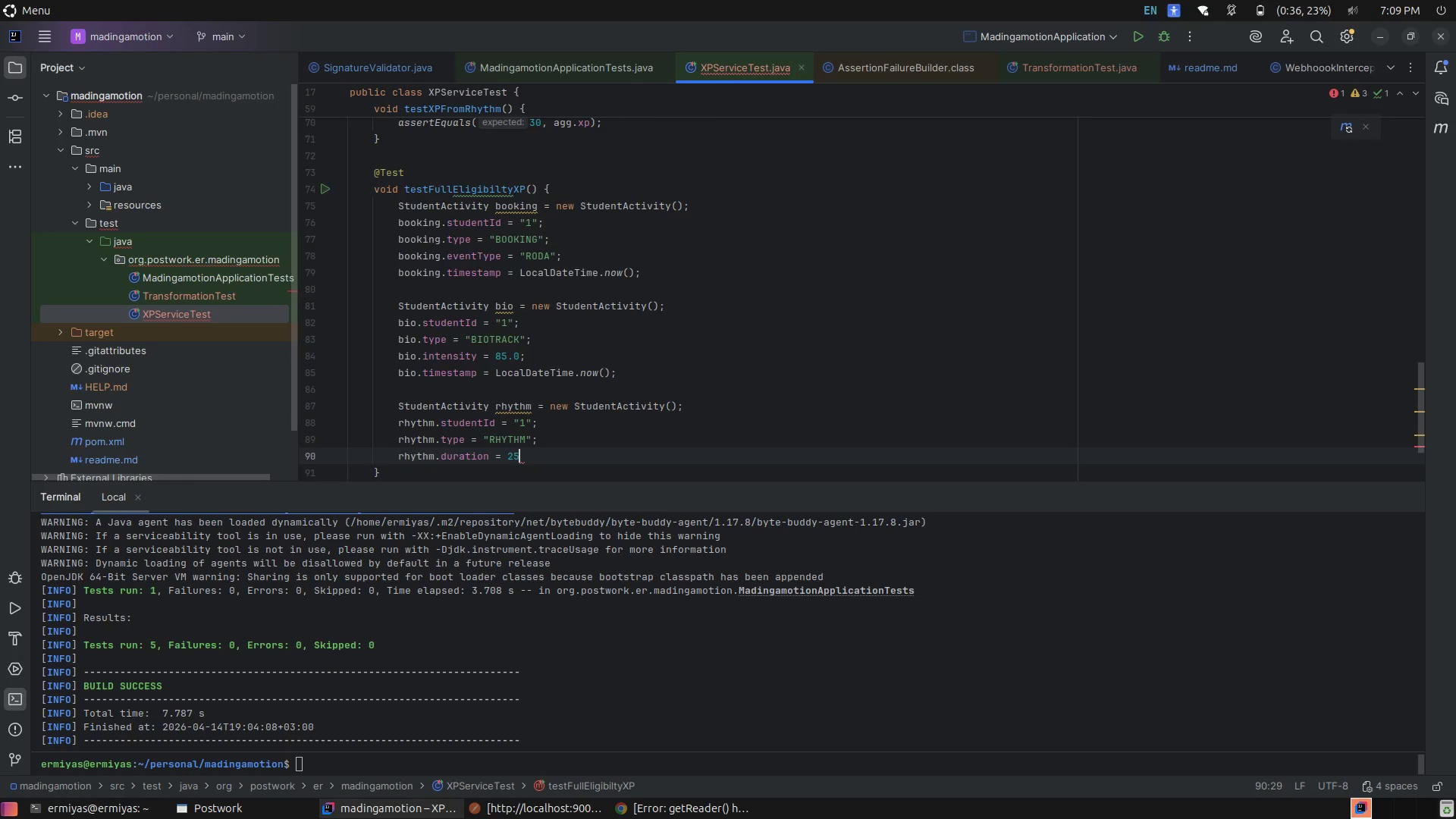 
key(ArrowRight)
 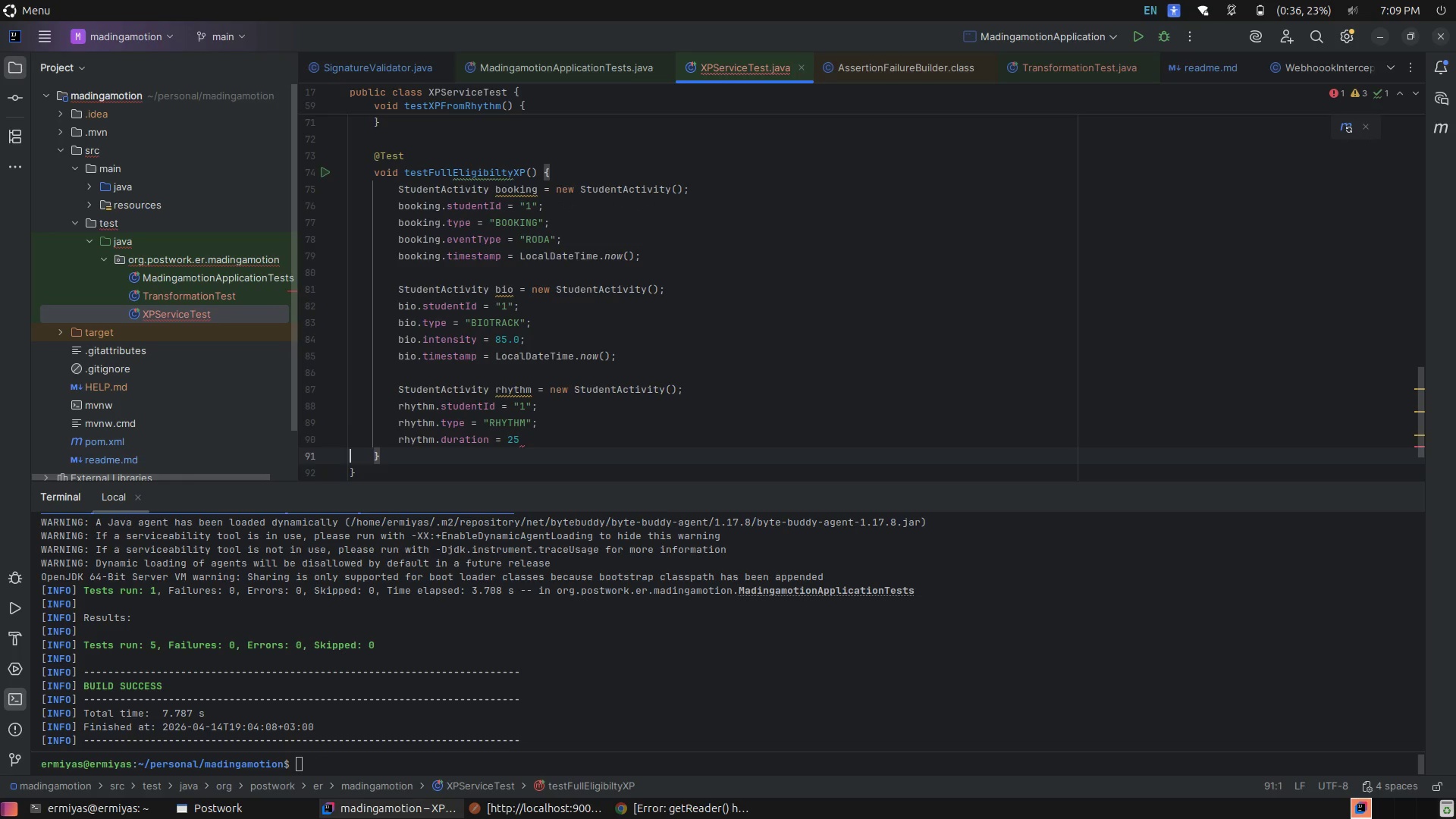 
key(ArrowLeft)
 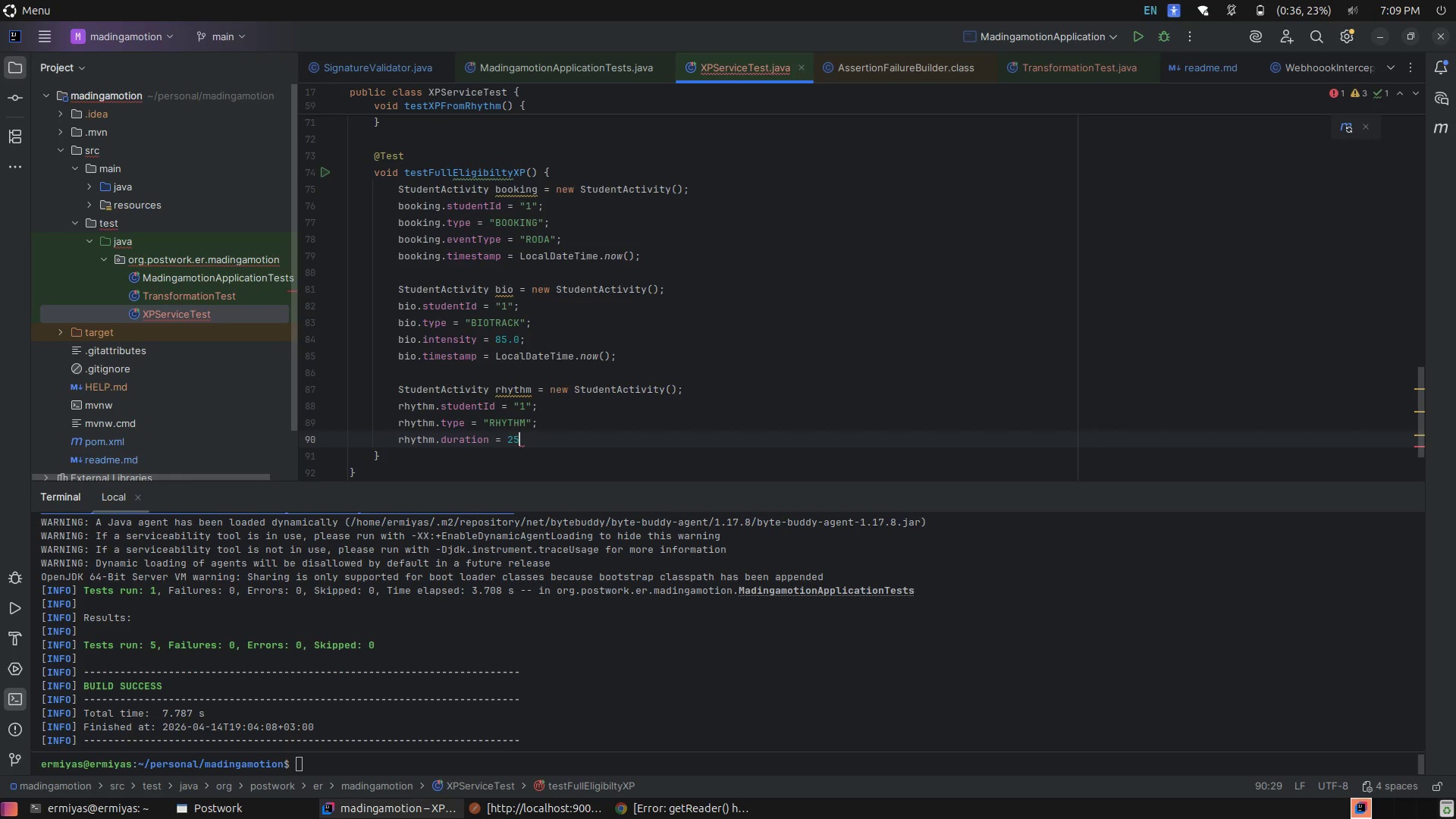 
key(Semicolon)
 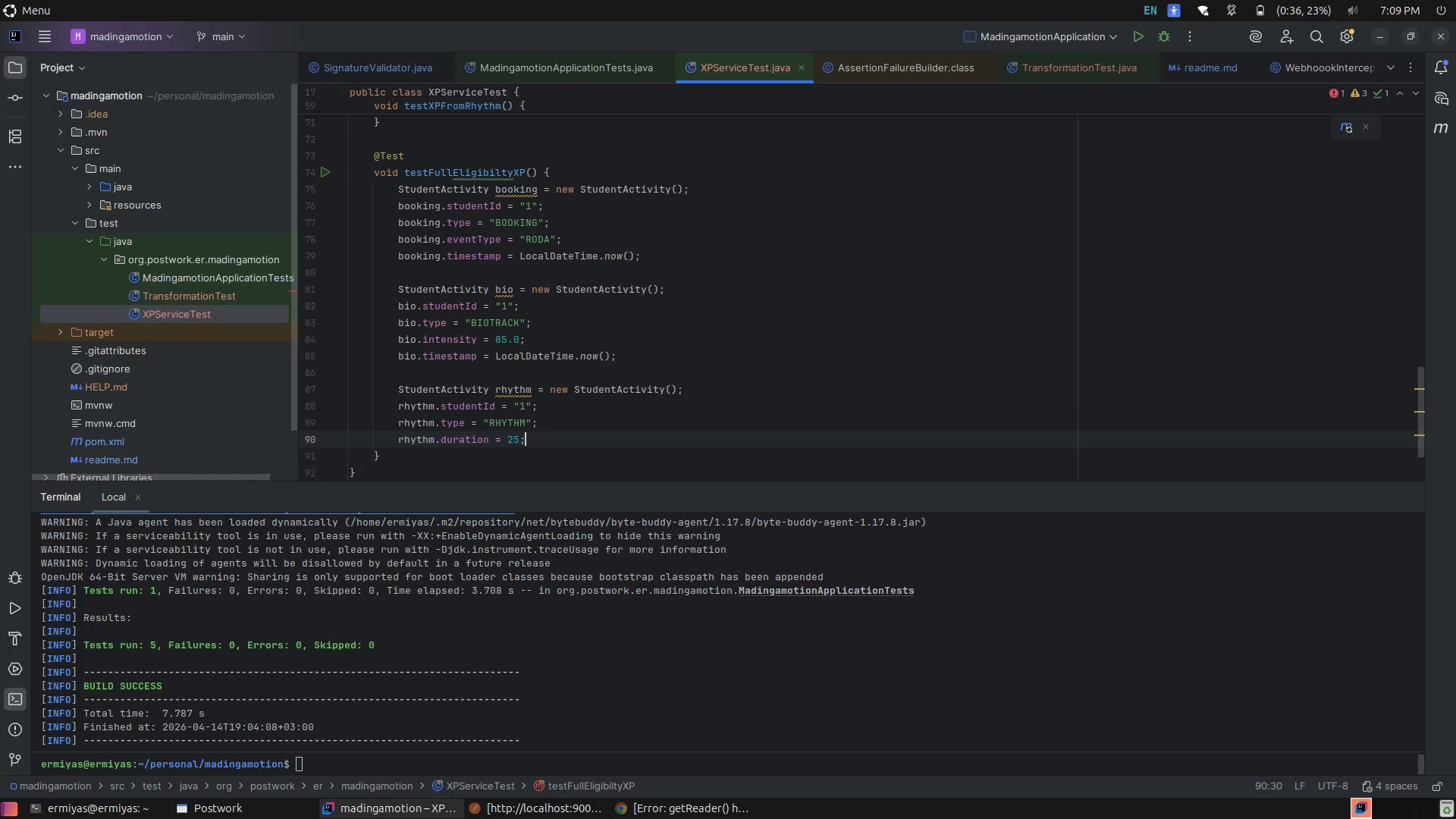 
key(Enter)
 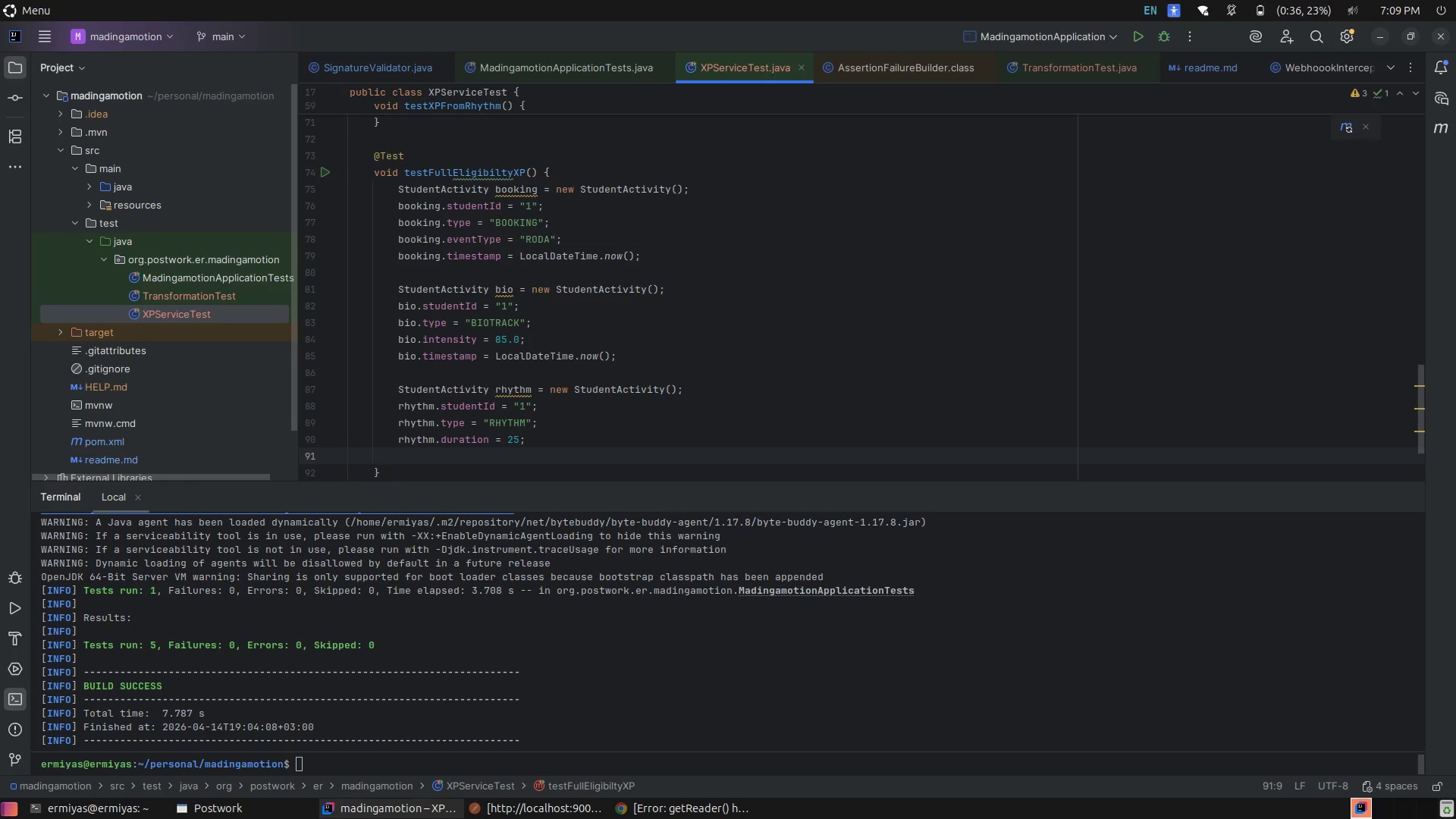 
type(r)
key(Tab)
type(.ti)
key(Tab)
type( = Lo)
key(Tab)
type(.)
key(Tab)
type(;)
 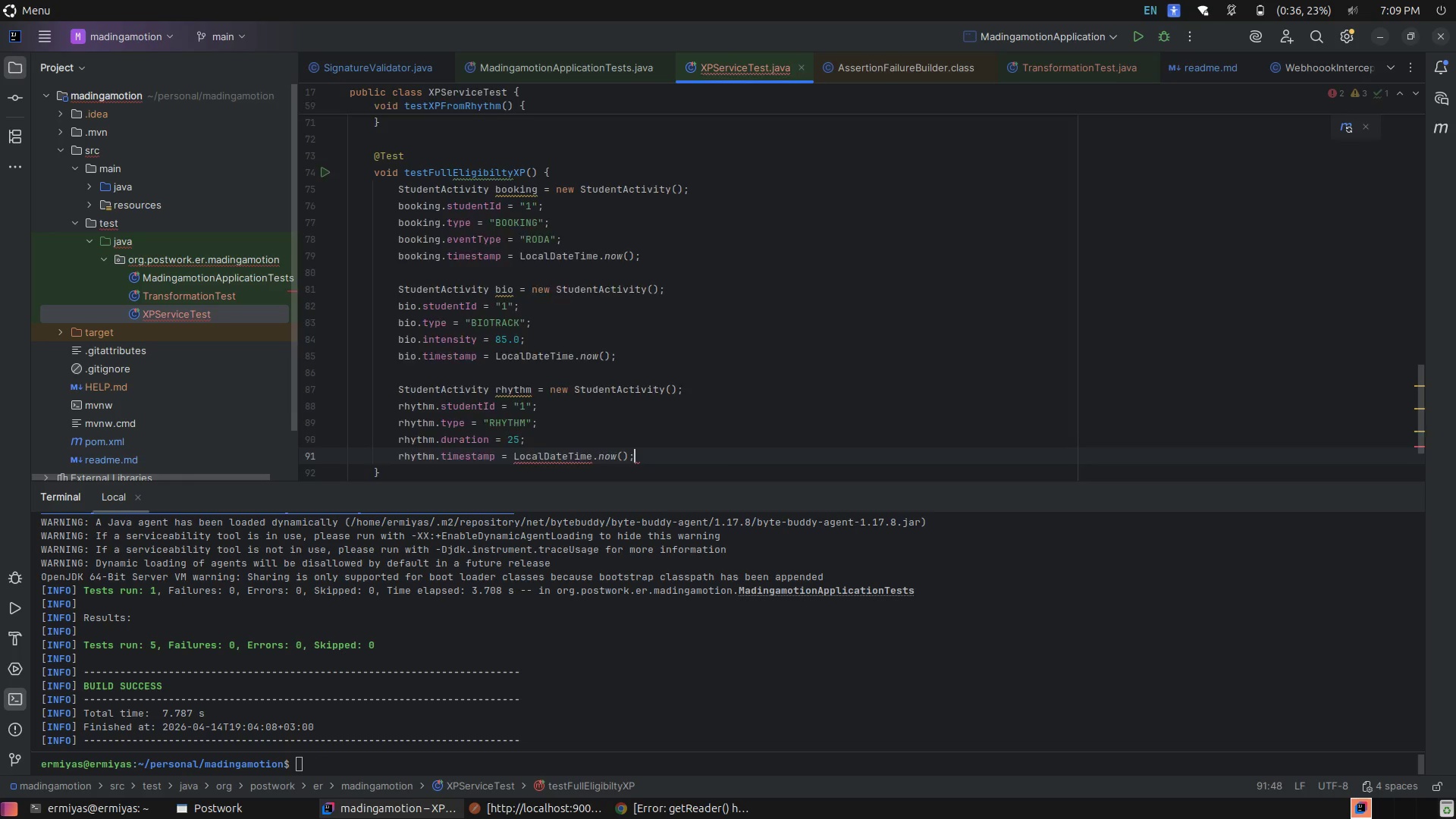 
key(Enter)
 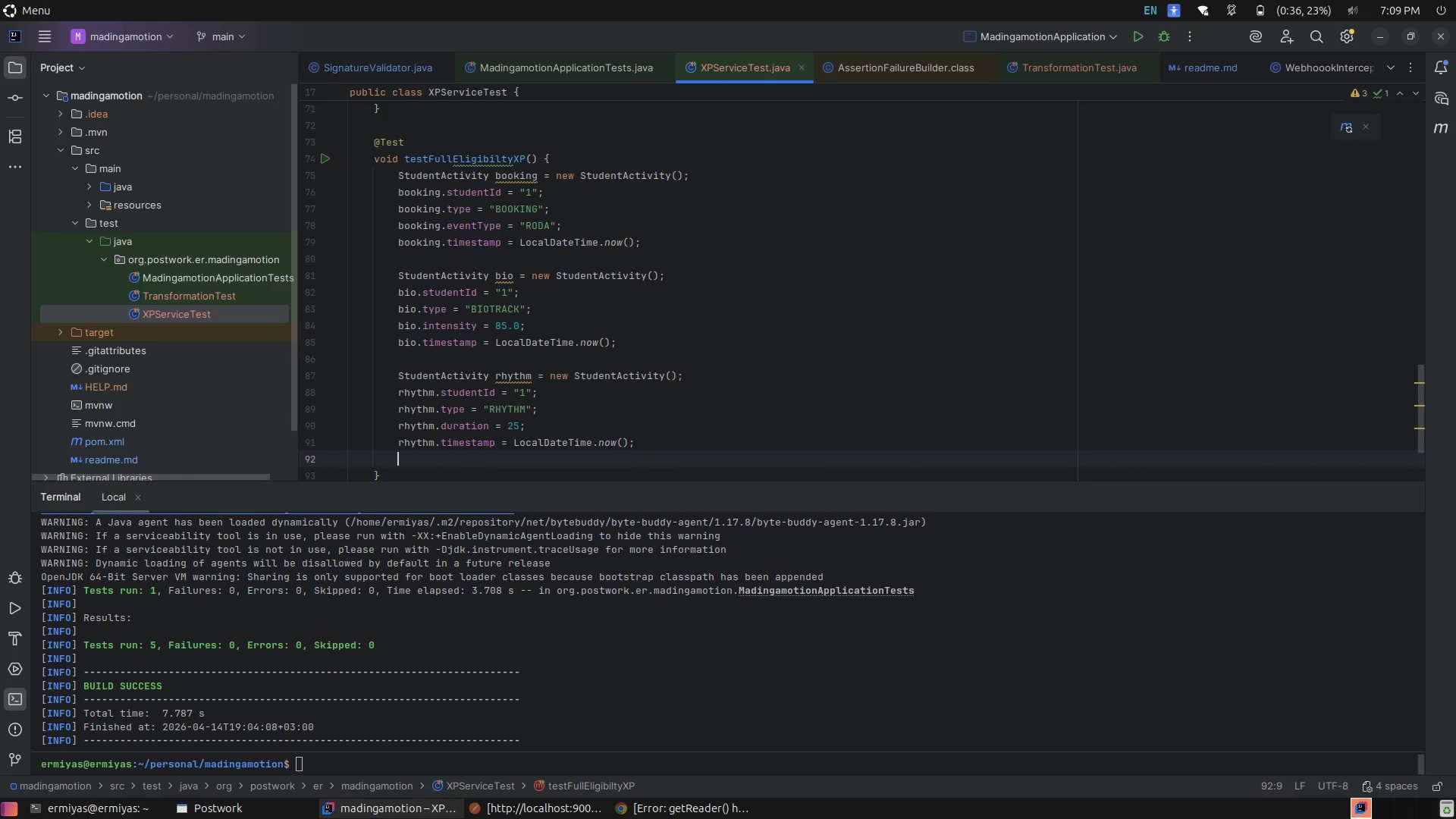 
key(Enter)
 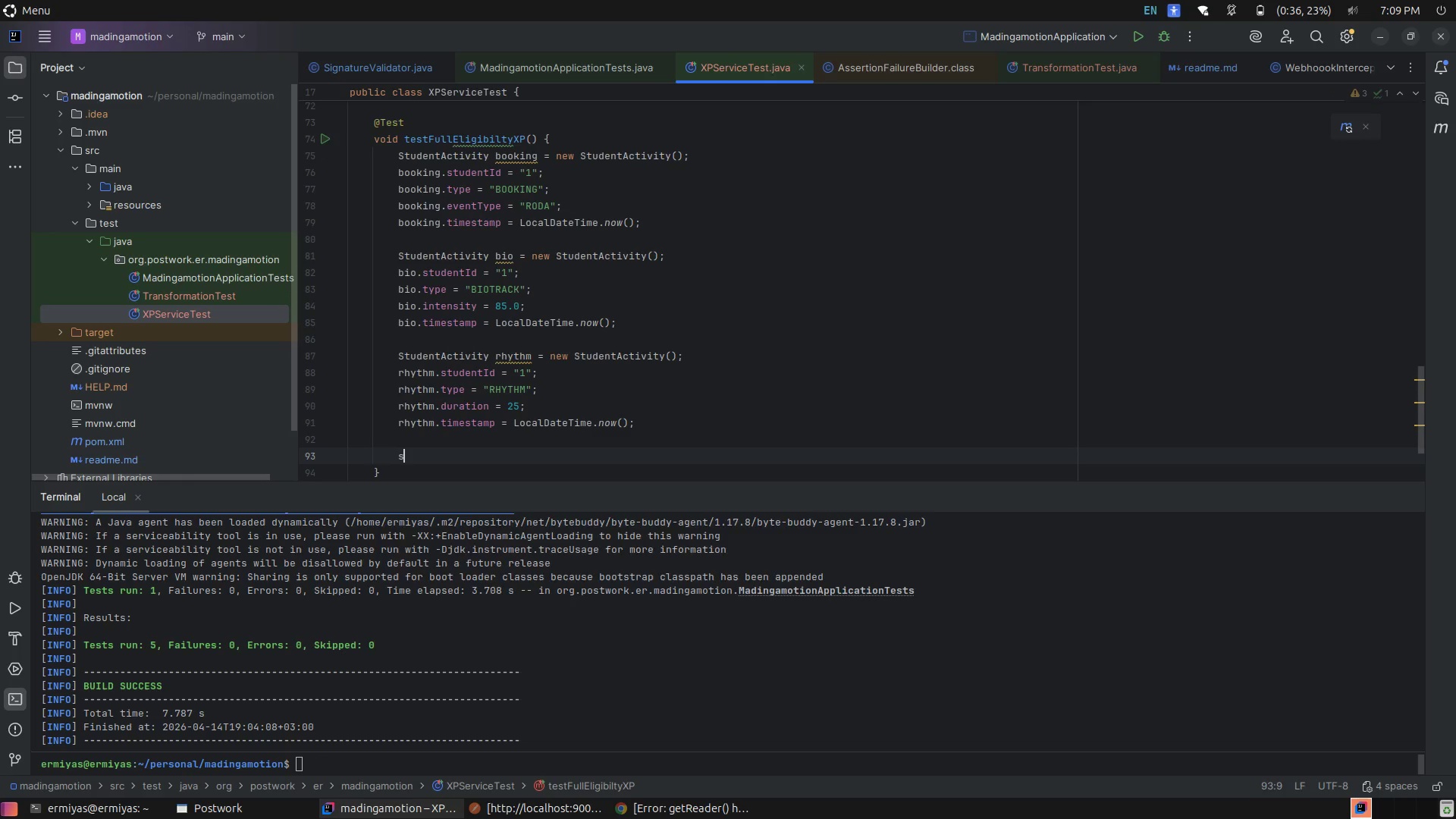 
type(se)
key(Tab)
type(.)
key(Tab)
type(bo)
key(Tab)
key(Tab)
 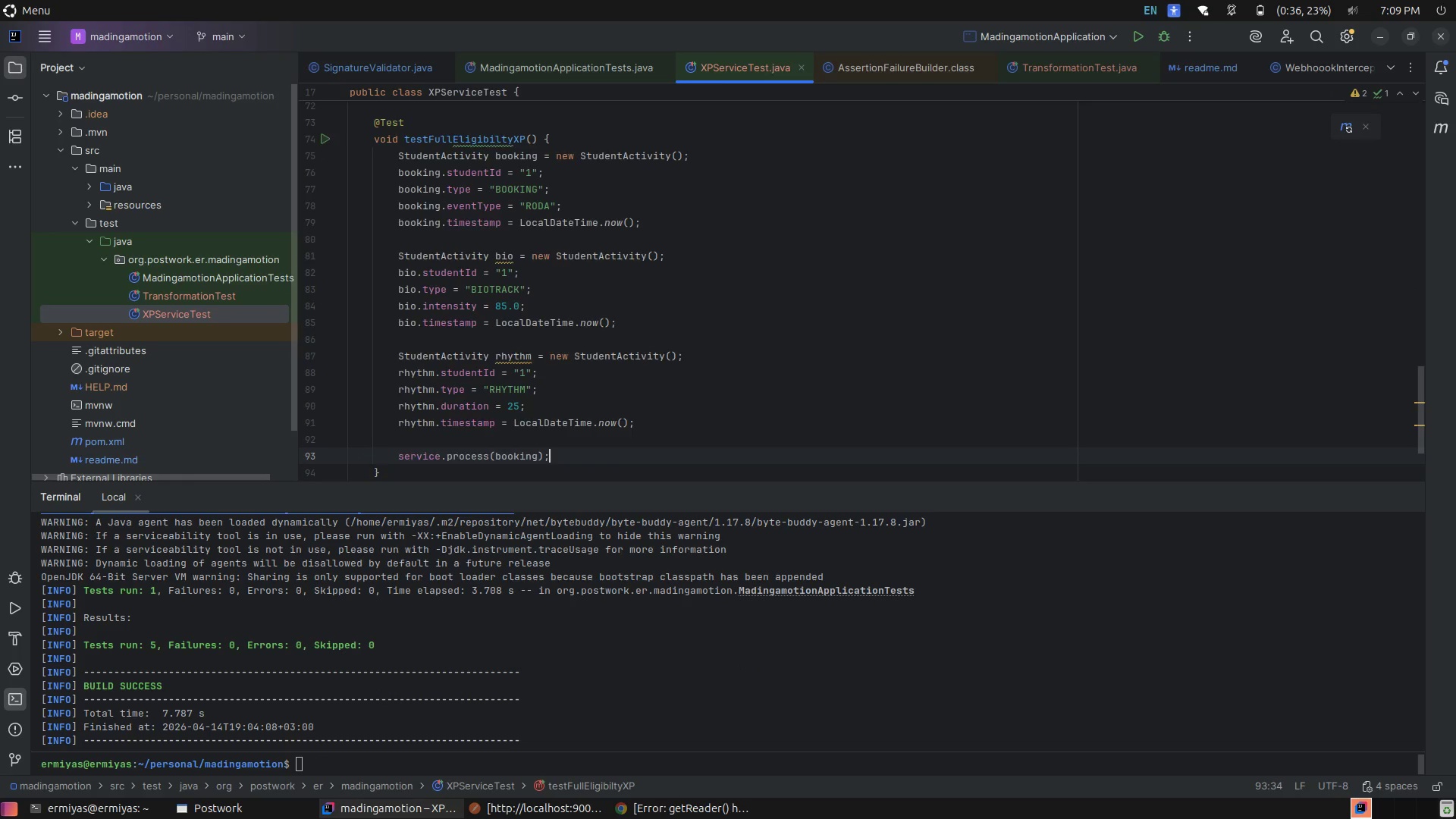 
key(Enter)
 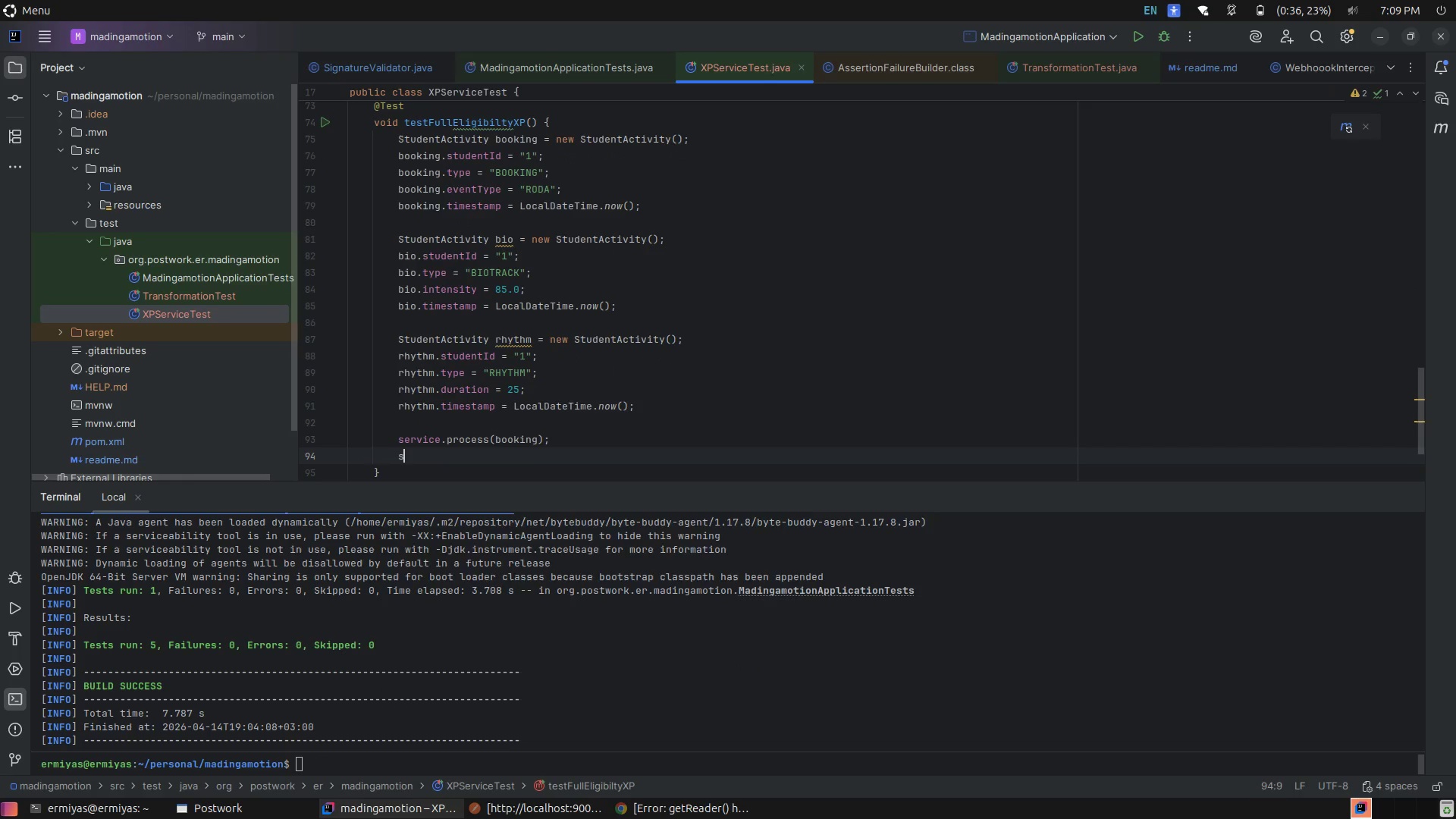 
type(s)
key(Tab)
type(.pr)
key(Tab)
type(bio)
key(Tab)
key(Tab)
 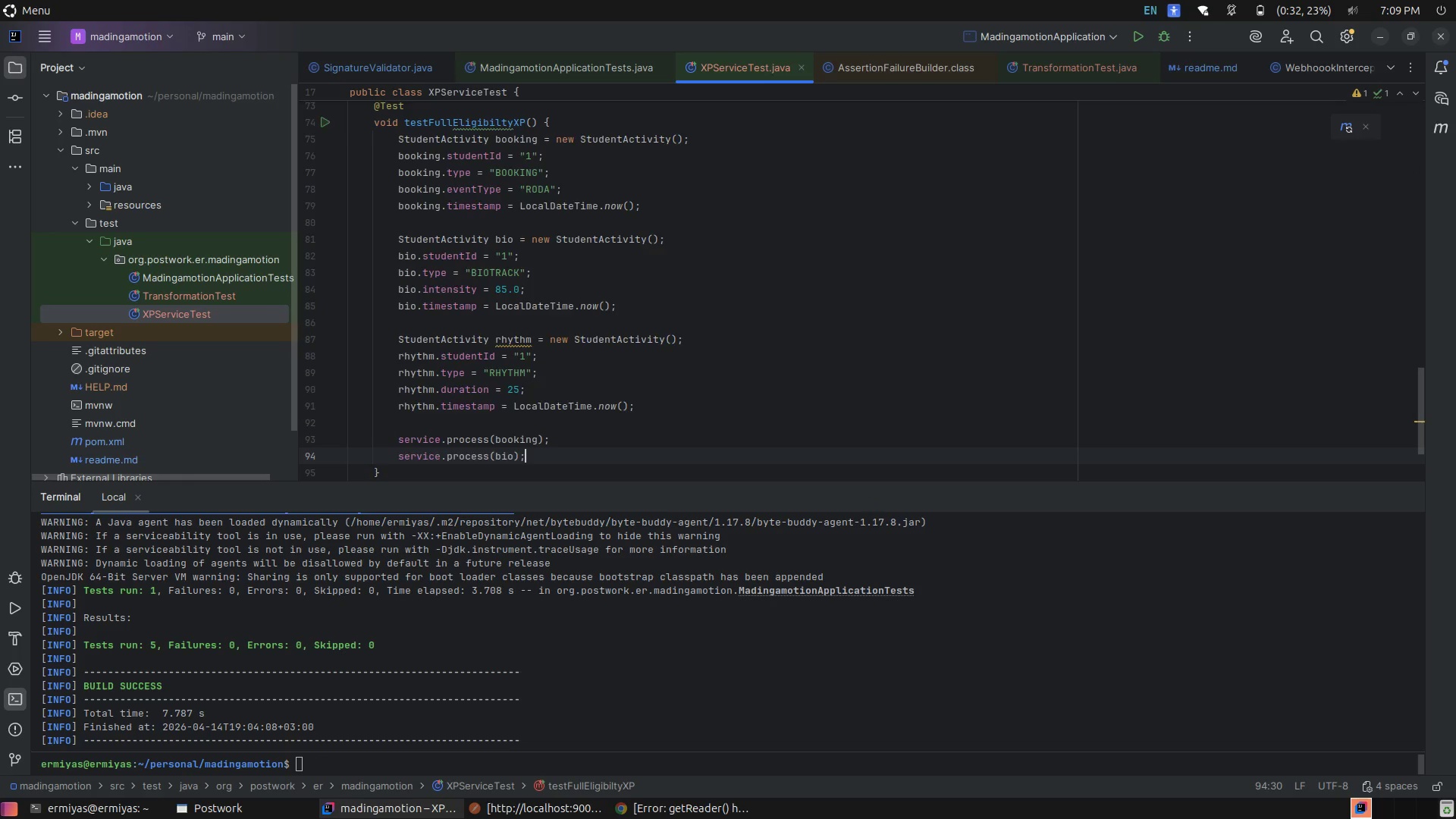 
key(Enter)
 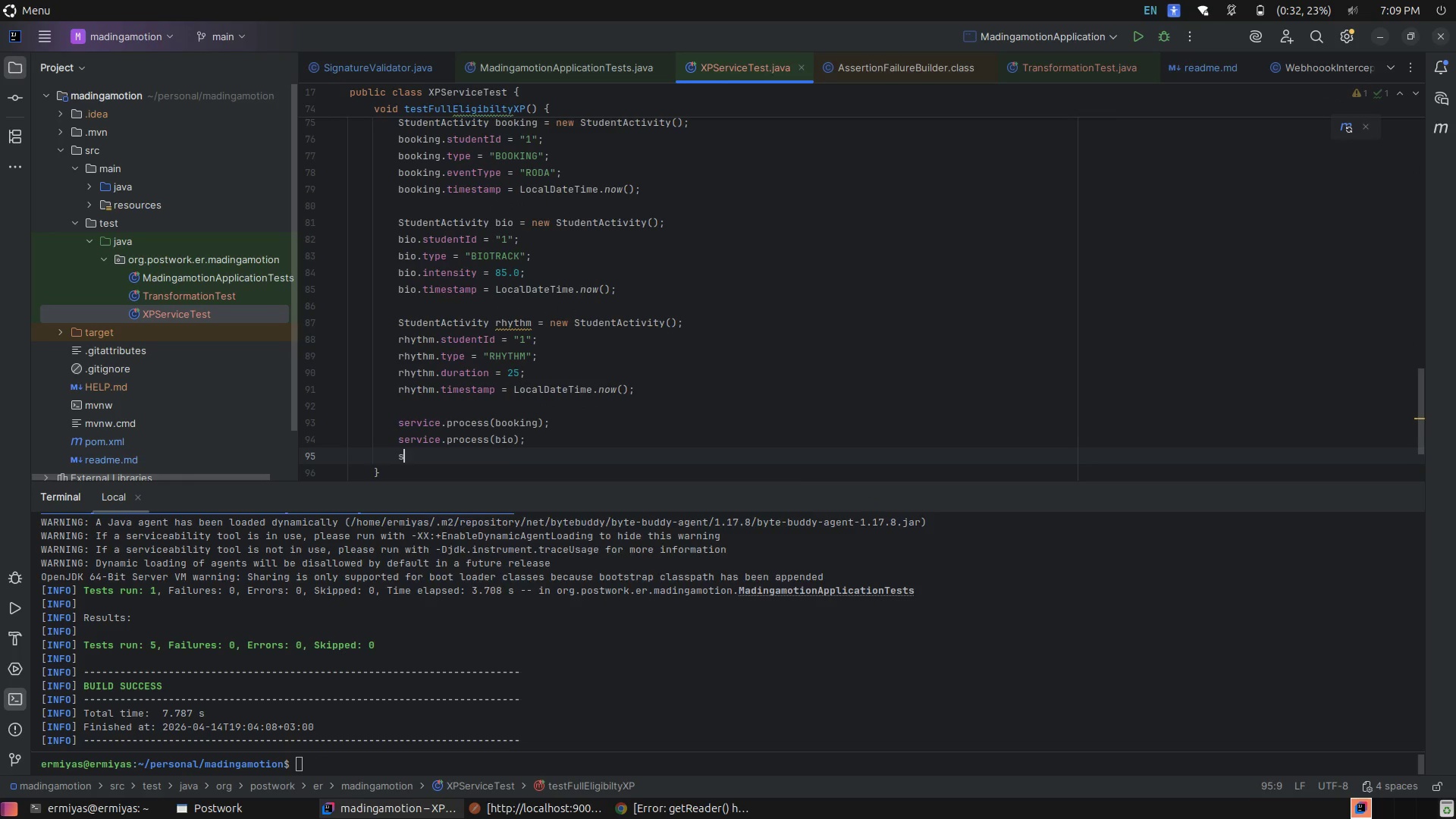 
type(ser)
key(Tab)
type(.)
key(Tab)
type(r)
key(Tab)
key(Tab)
 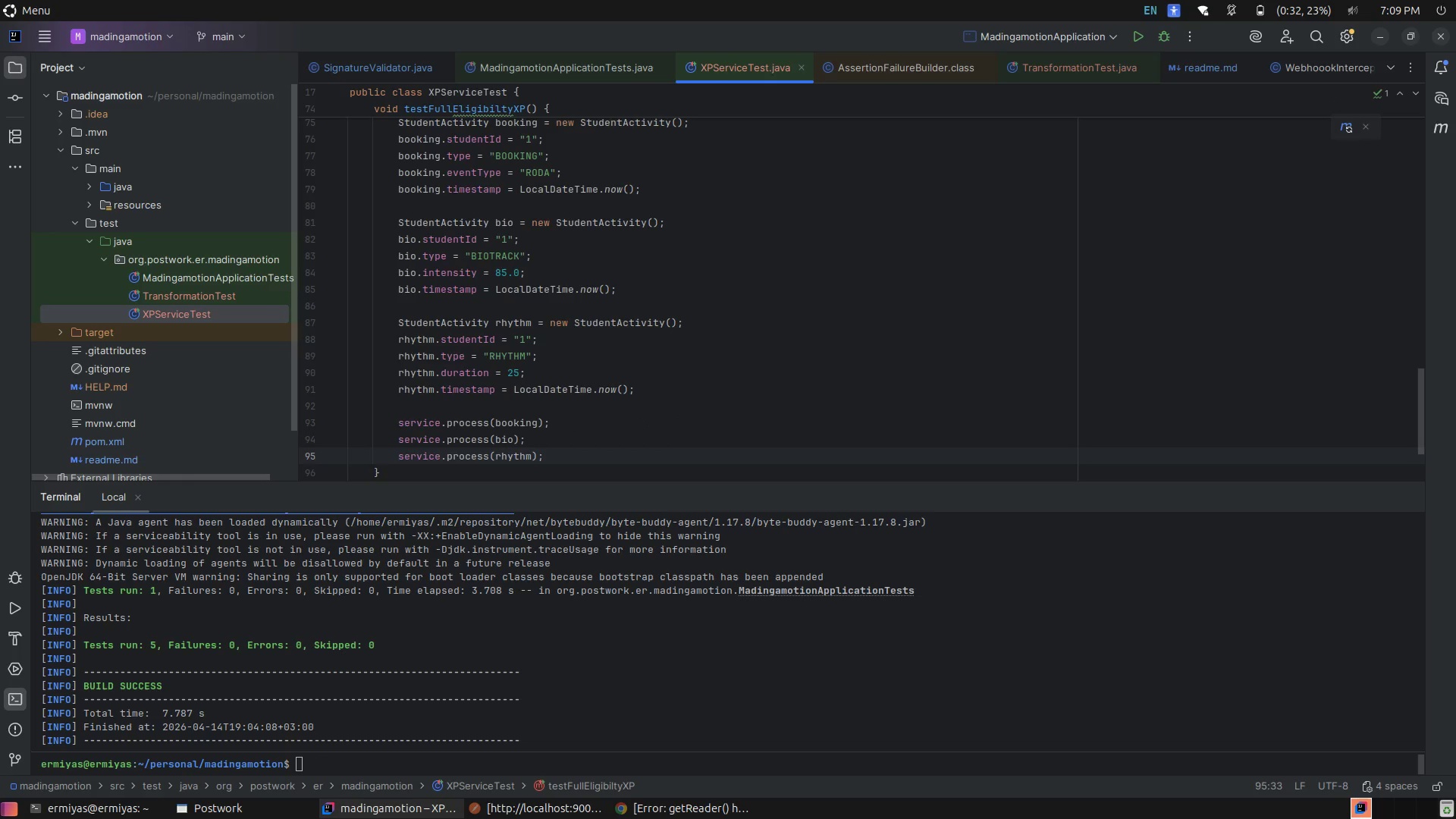 
key(Enter)
 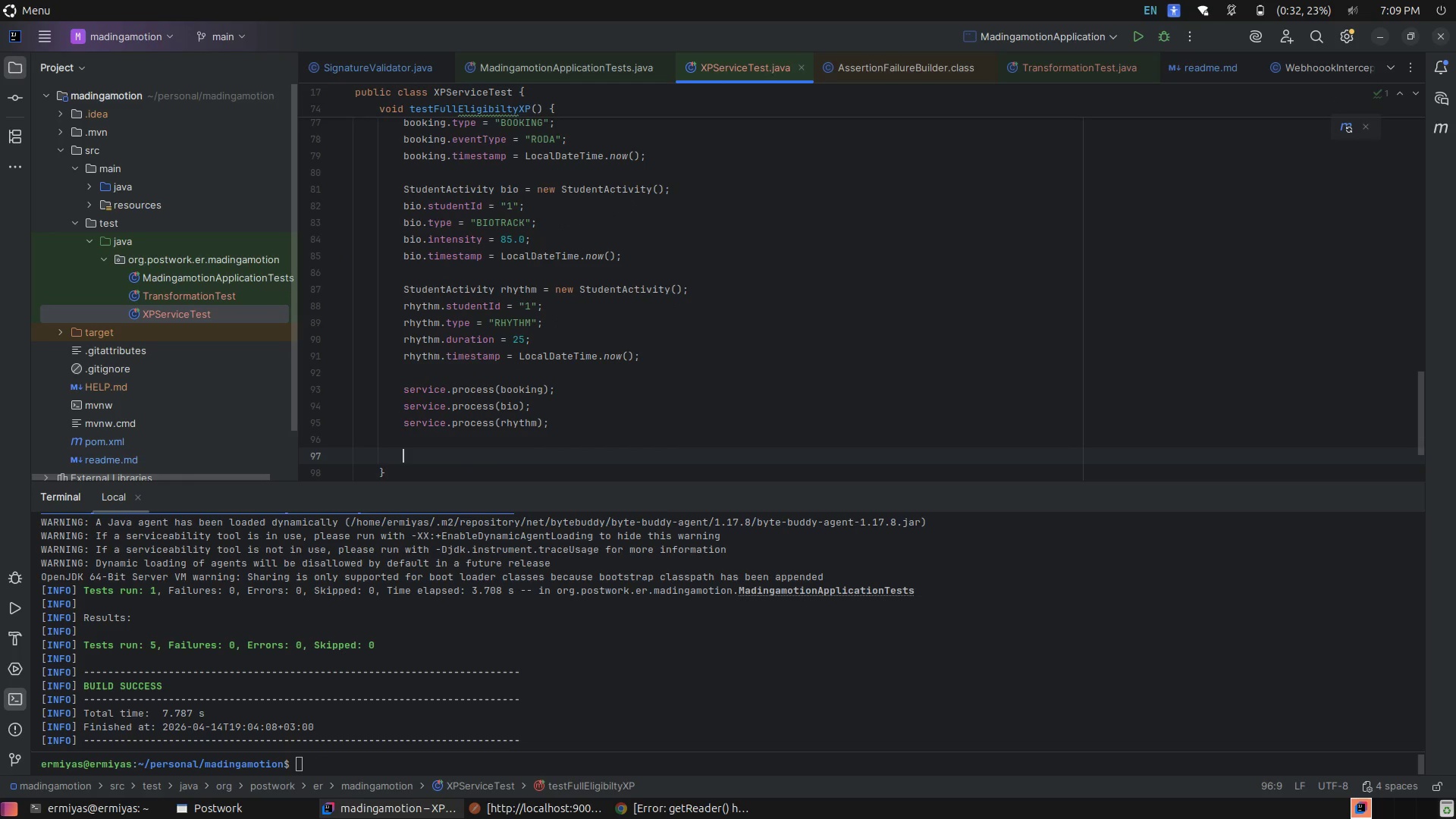 
key(Enter)
 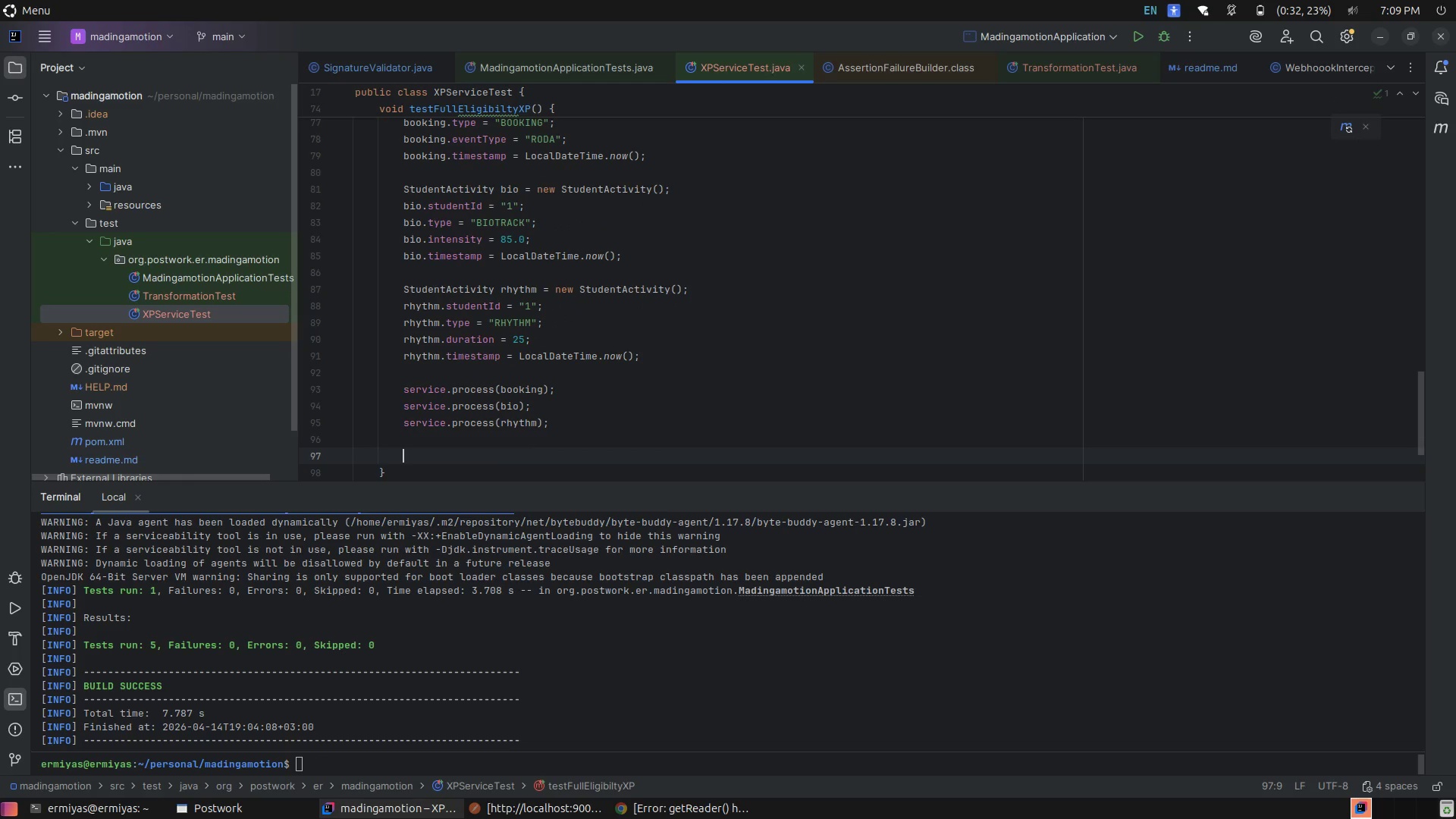 
key(Shift+ShiftRight)
 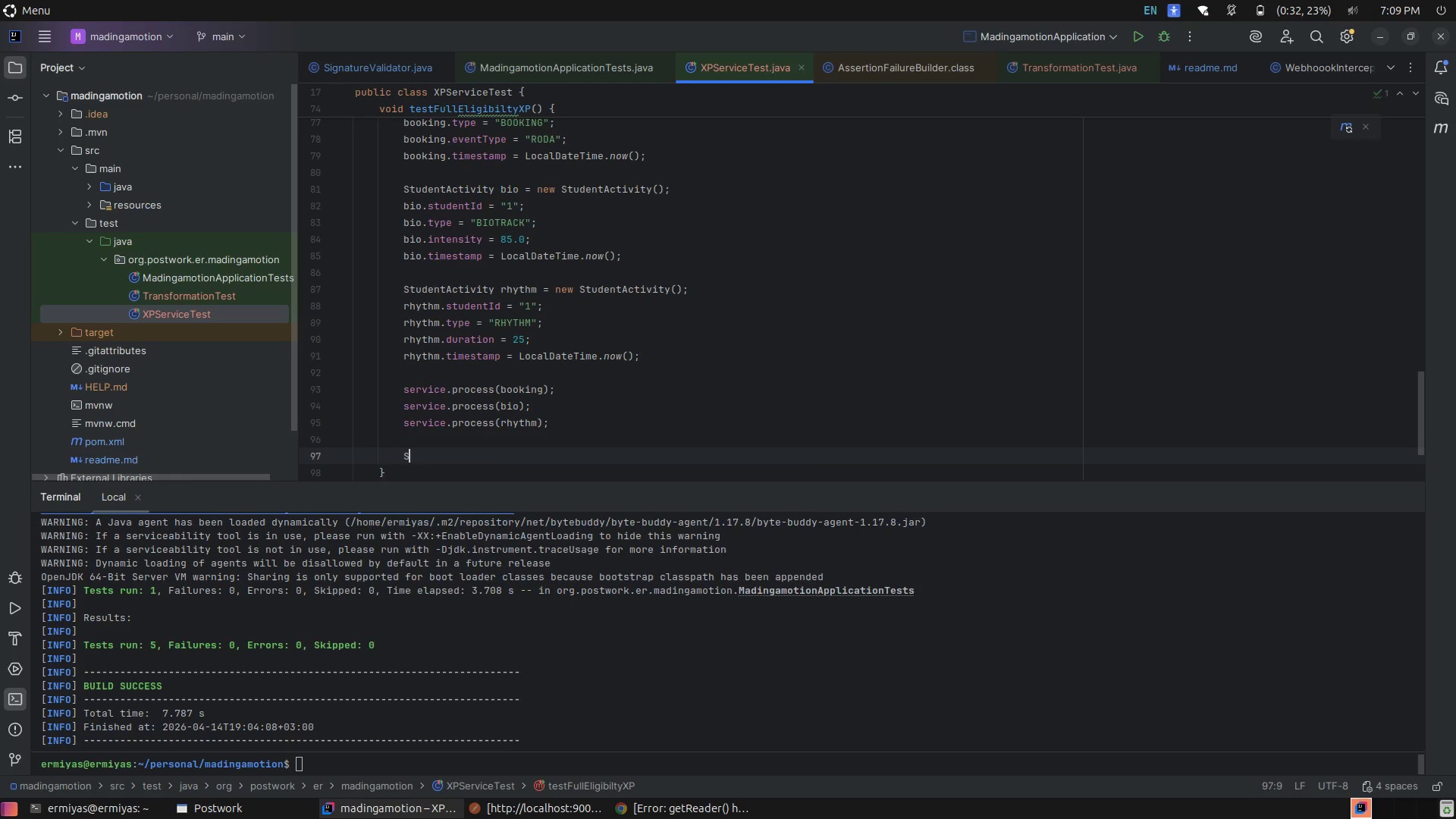 
key(Shift+S)
 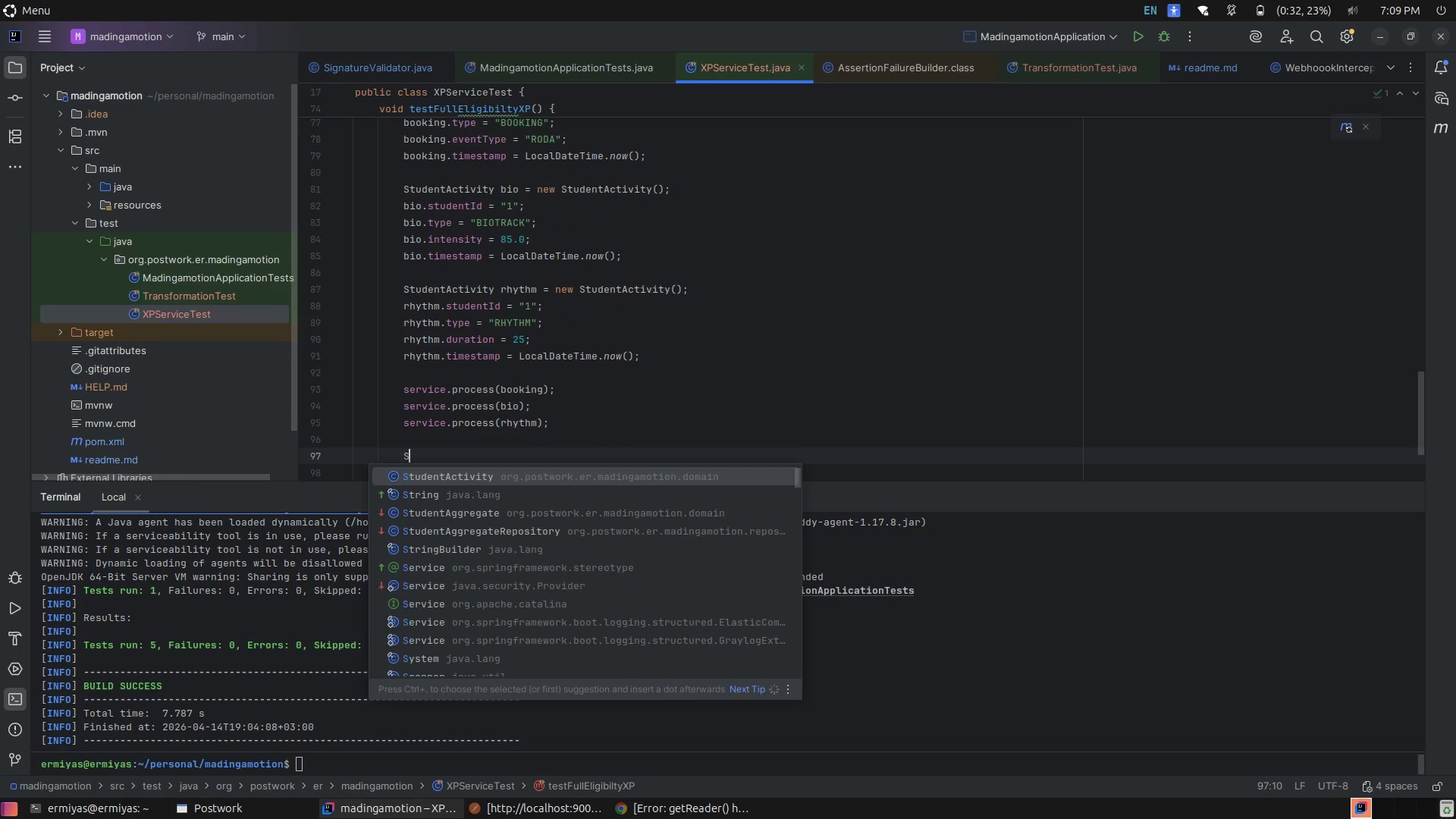 
key(Tab)
 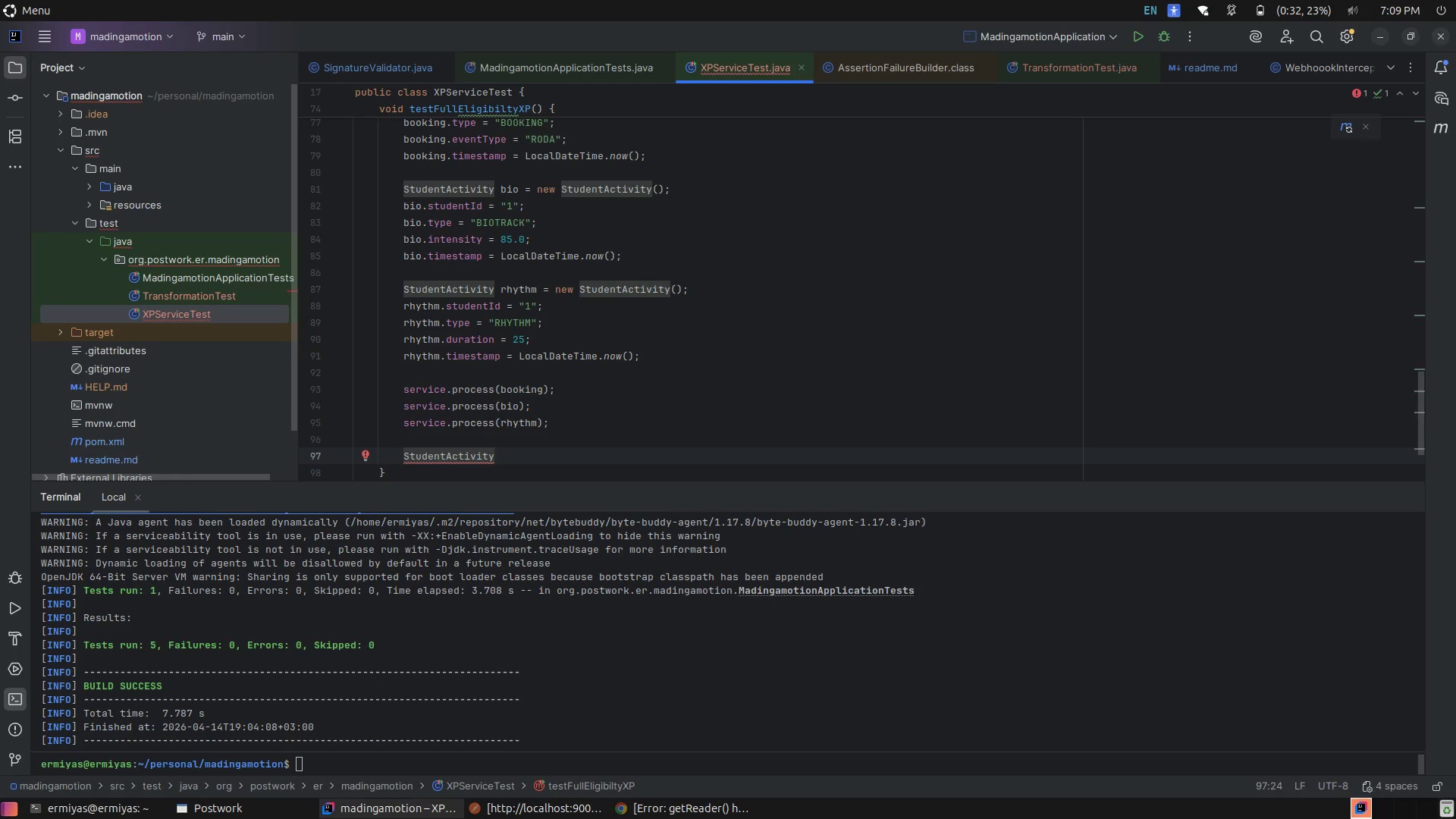 
key(Control+Z)
 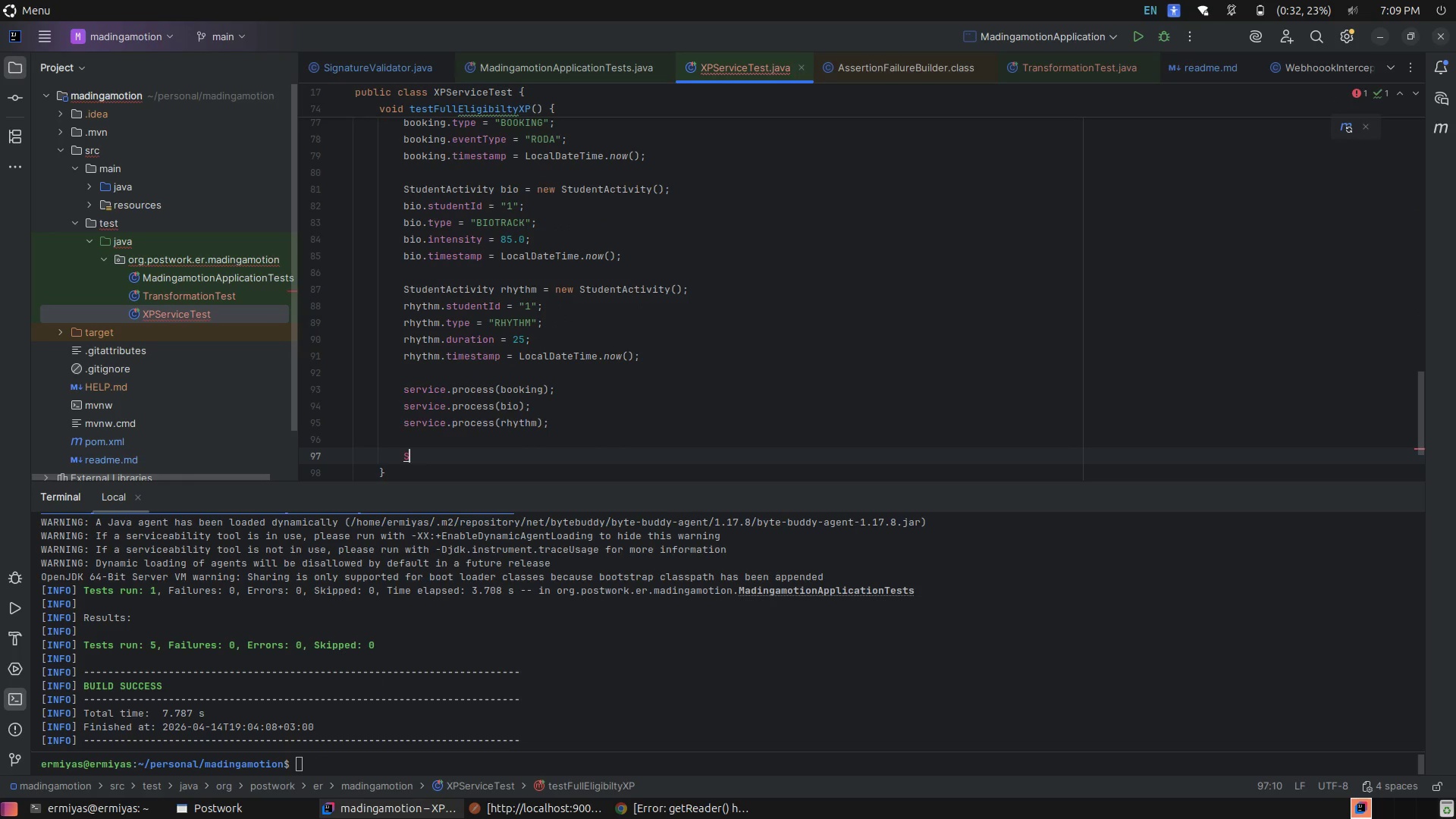 
type(tude)
 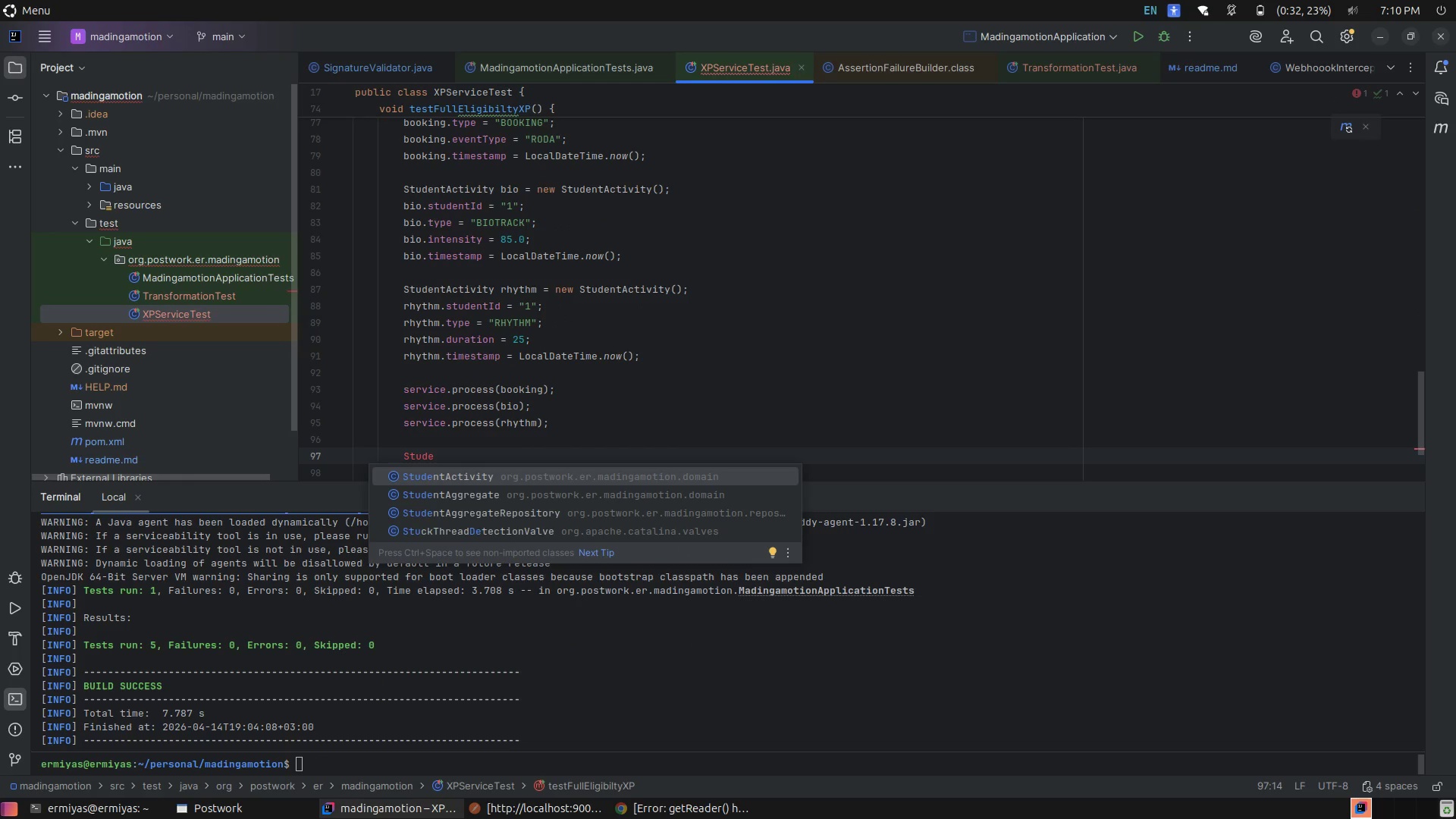 
left_click([726, 208])
 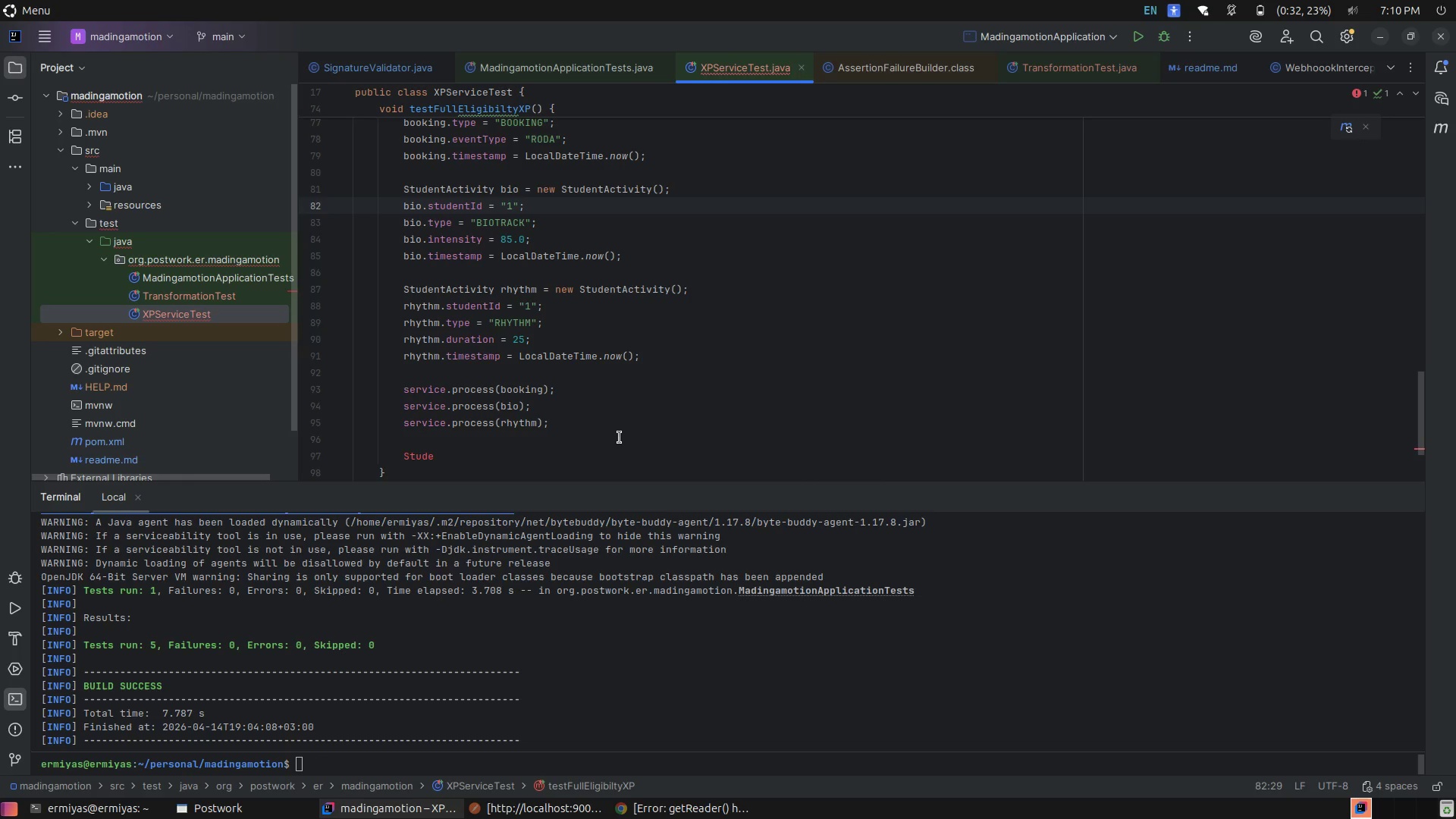 
wait(5.91)
 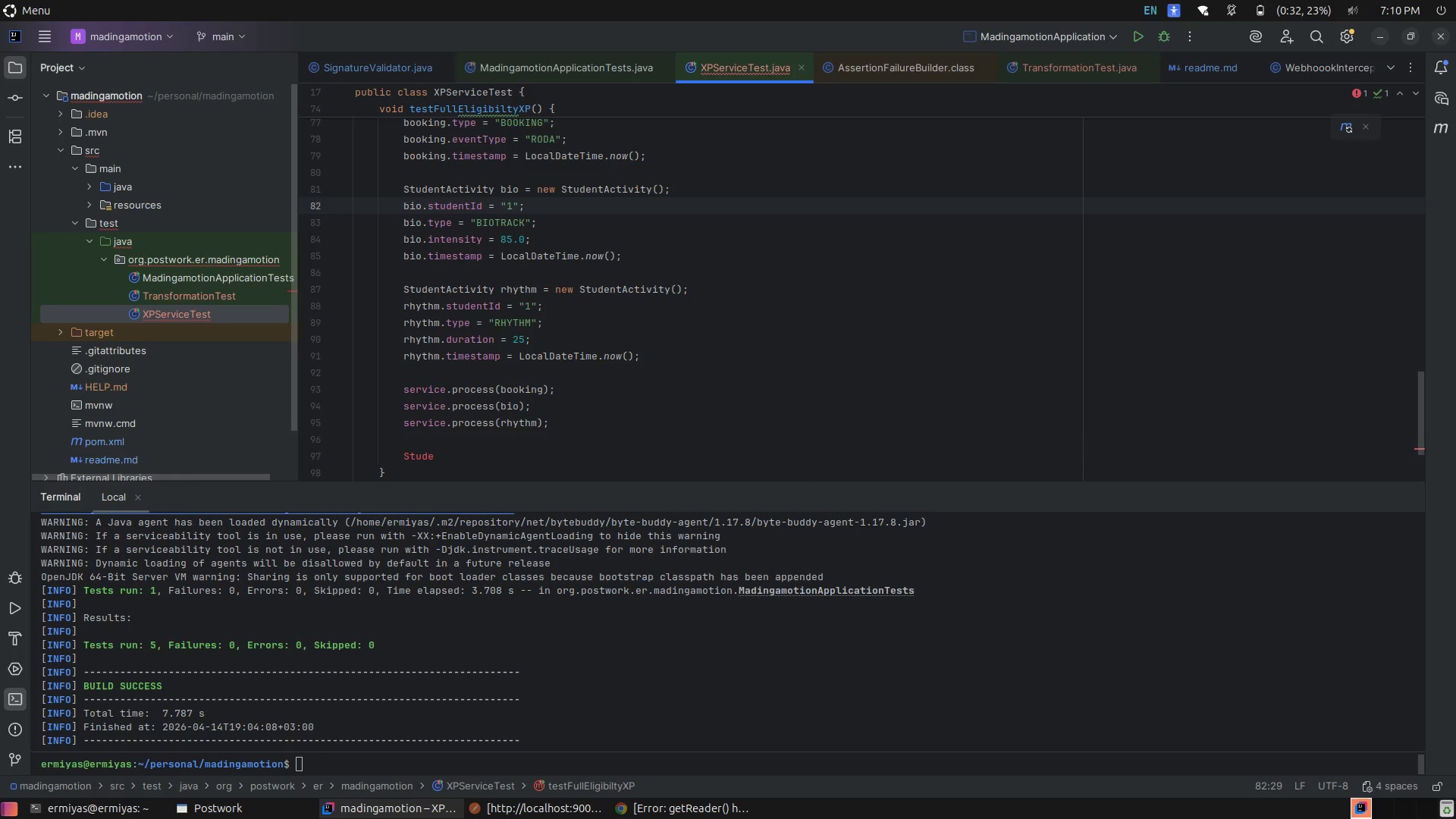 
left_click([601, 450])
 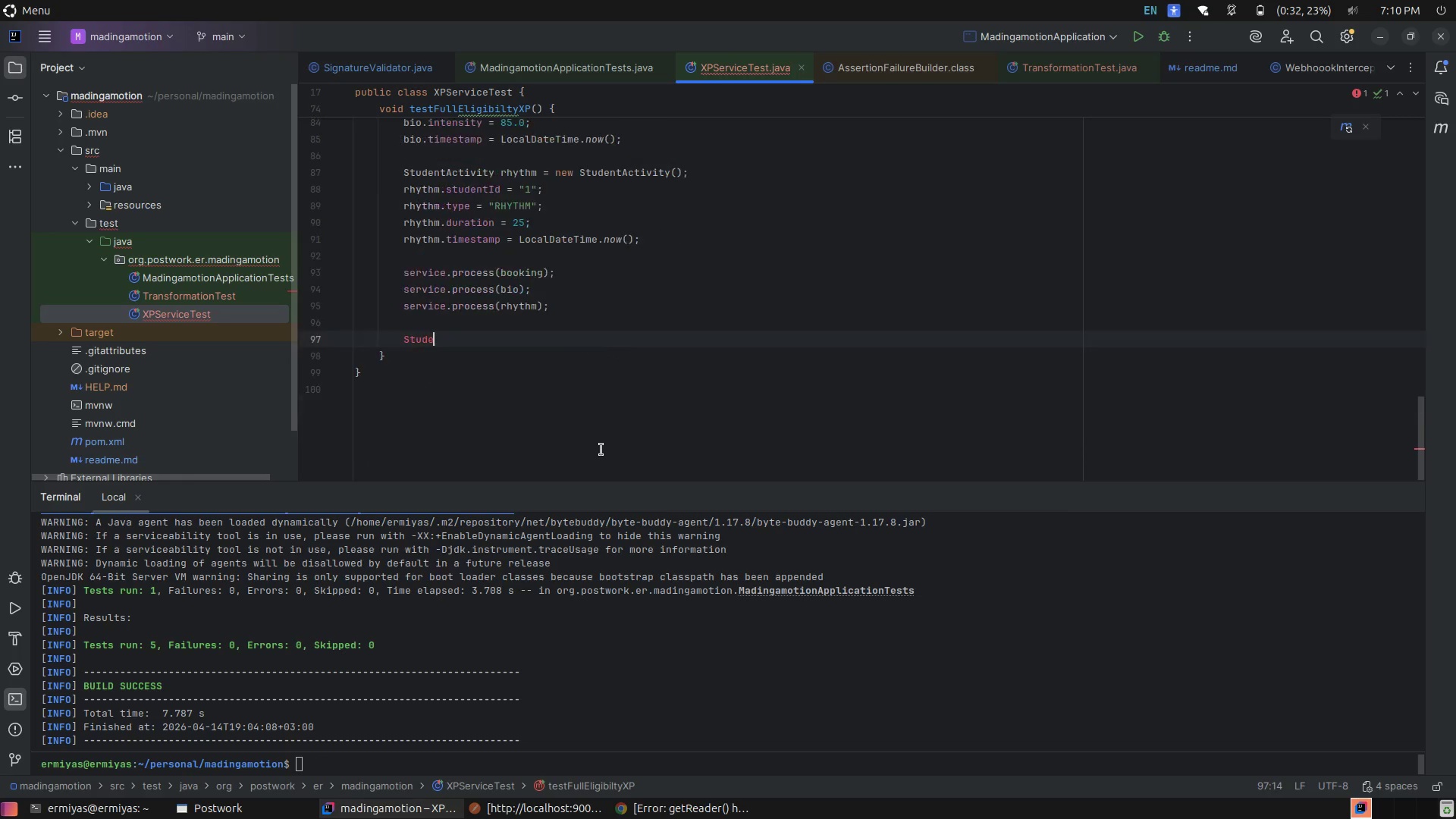 
scroll: coordinate [601, 450], scroll_direction: down, amount: 3.0
 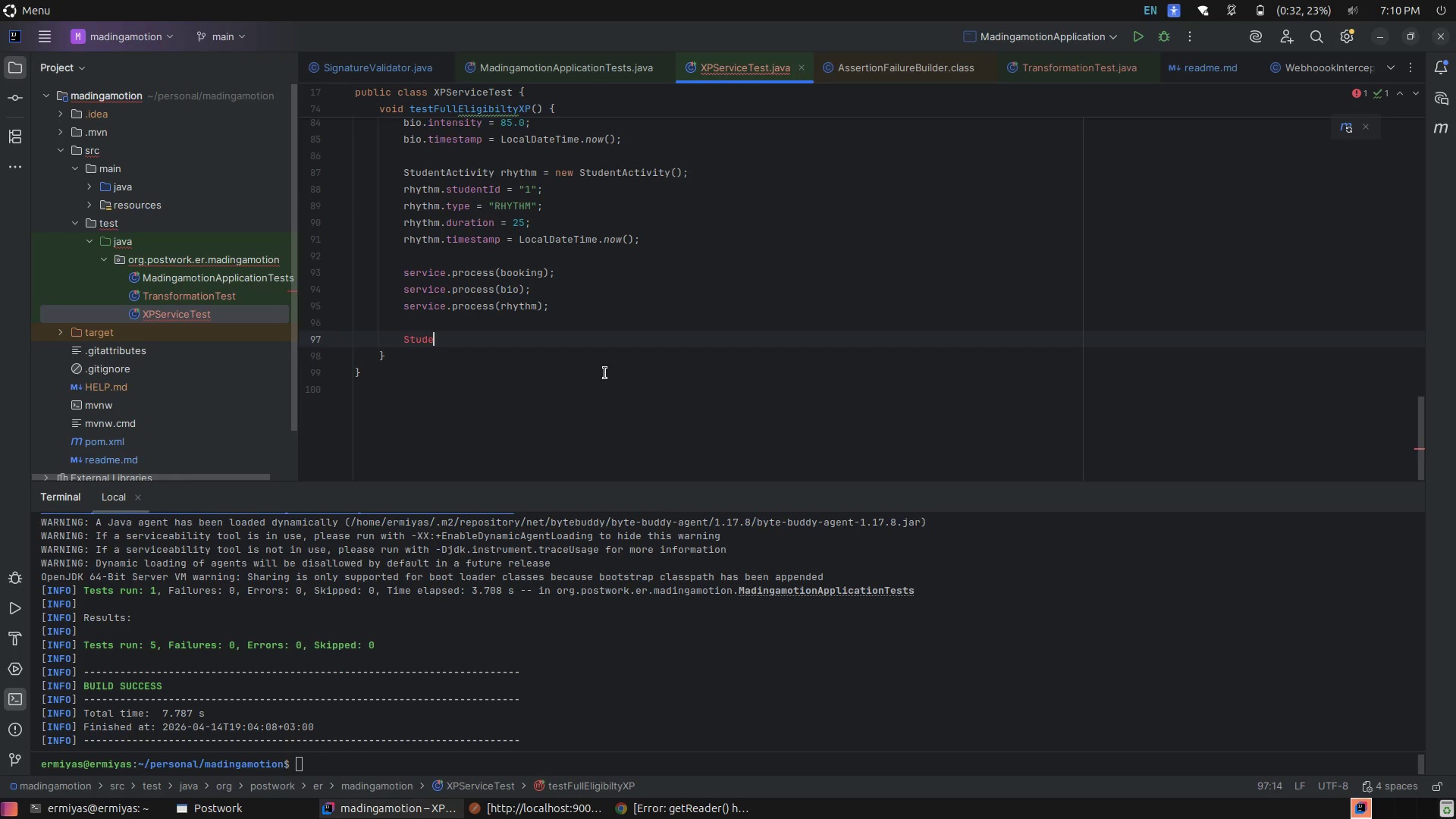 
type(nt)
 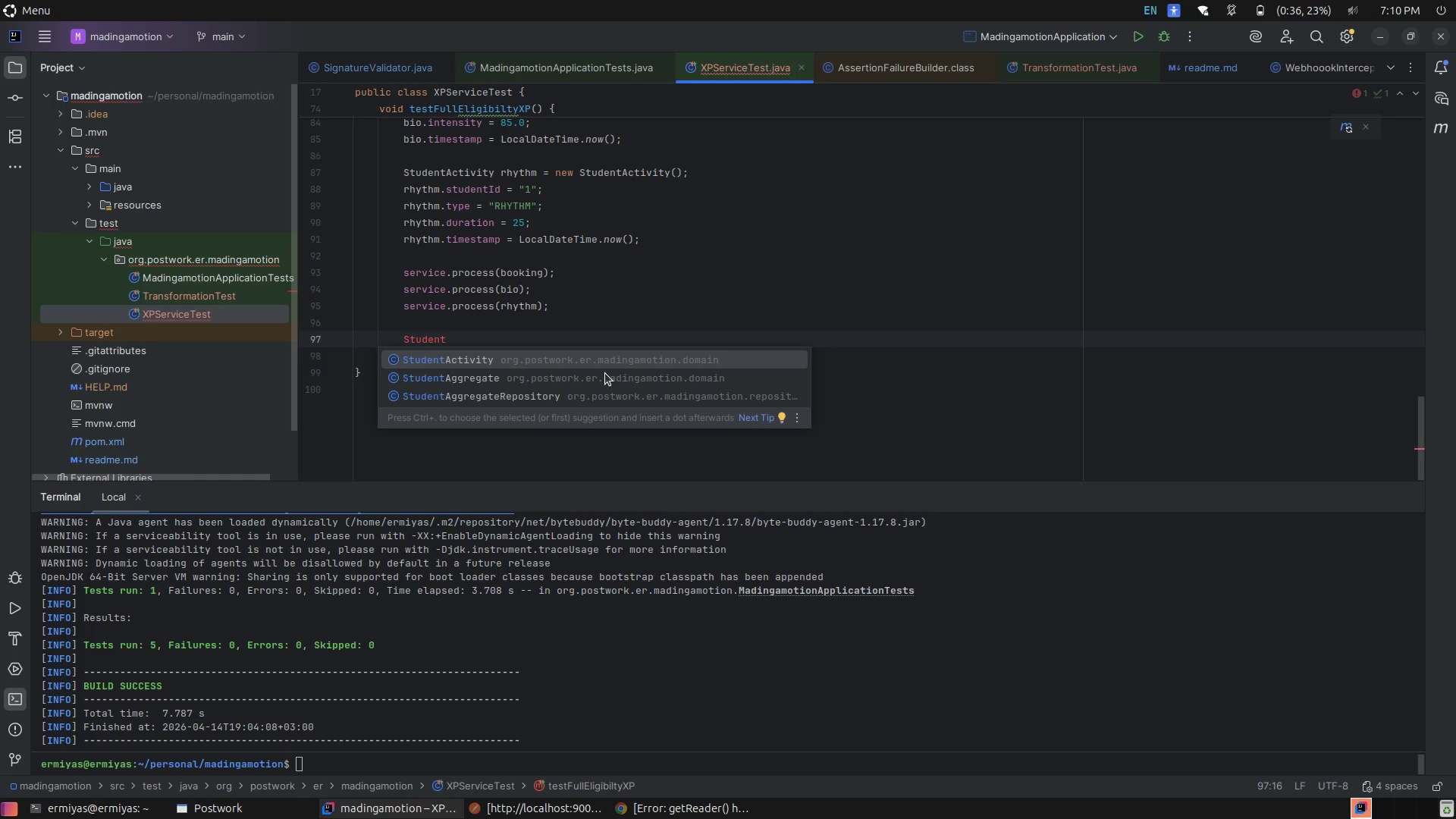 
key(ArrowDown)